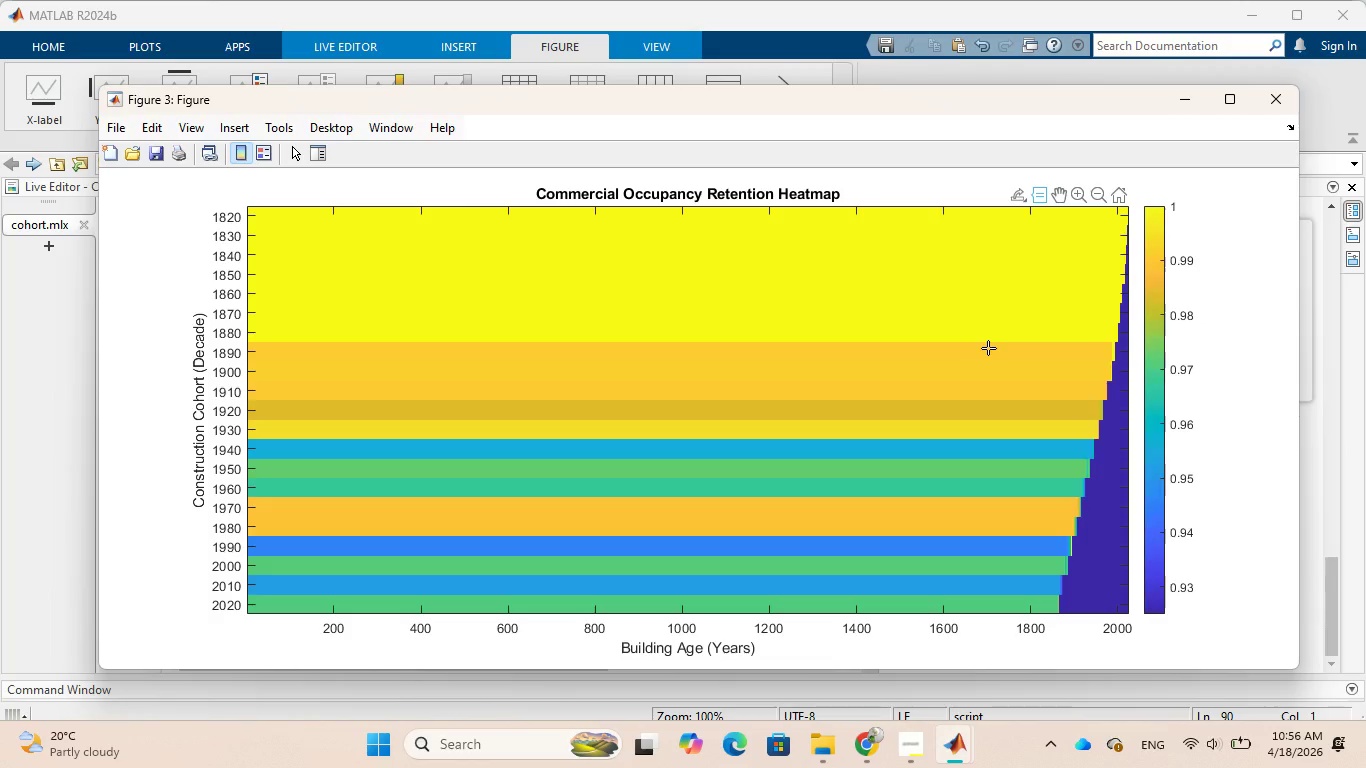 
left_click([988, 347])
 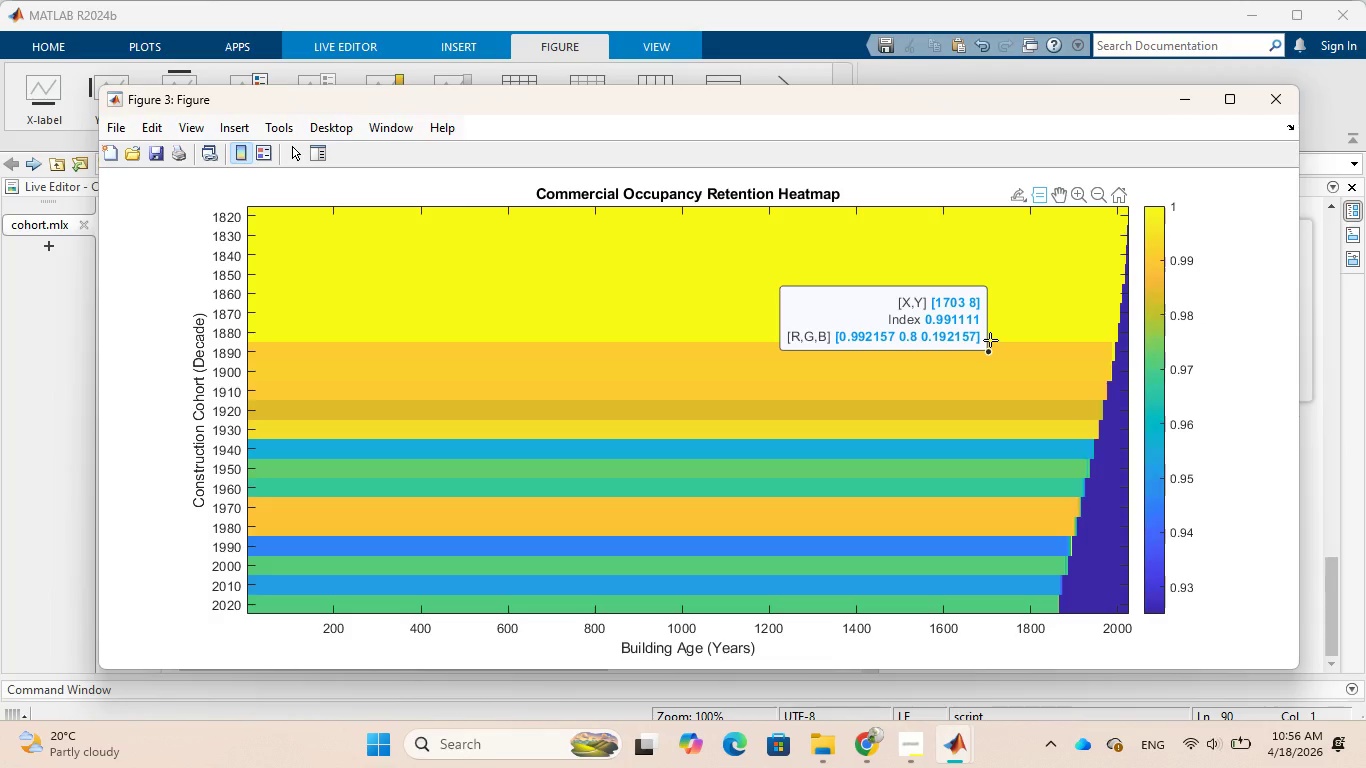 
wait(9.39)
 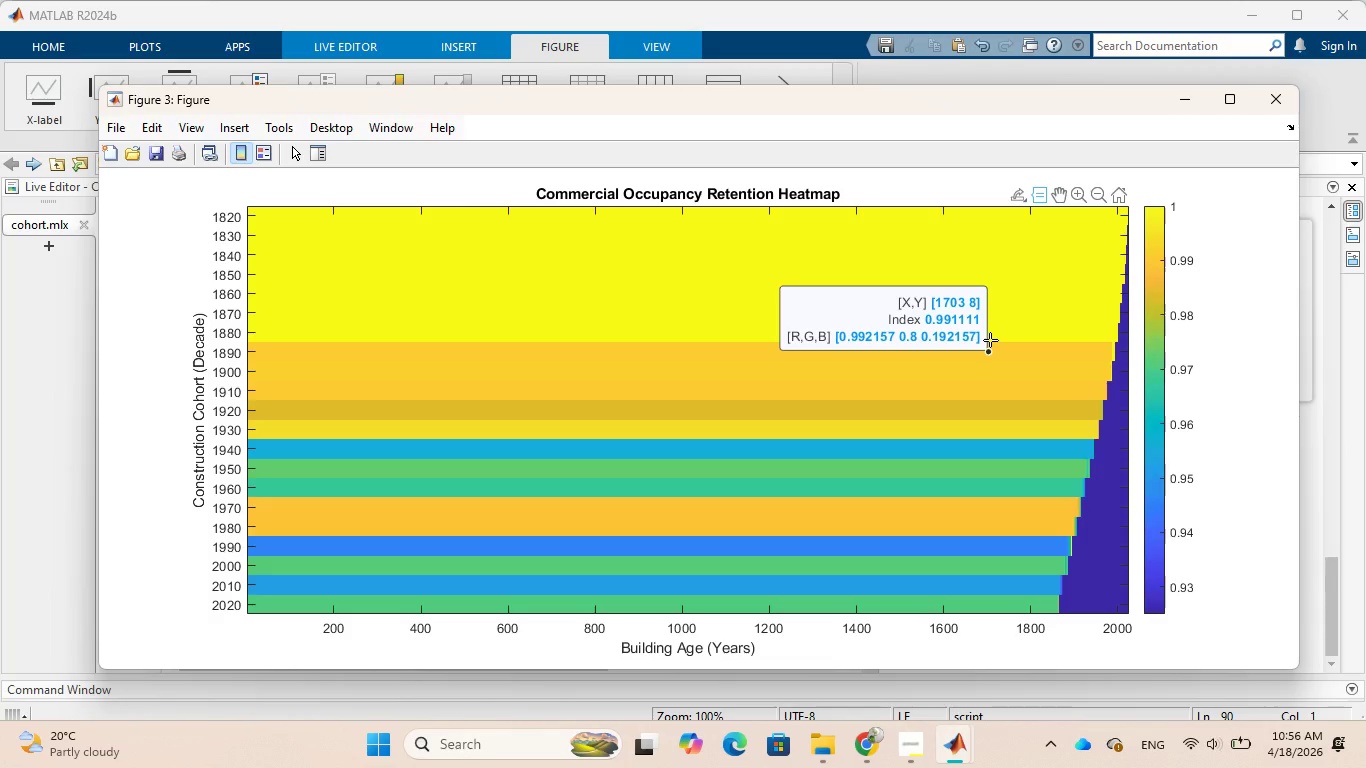 
left_click([717, 402])
 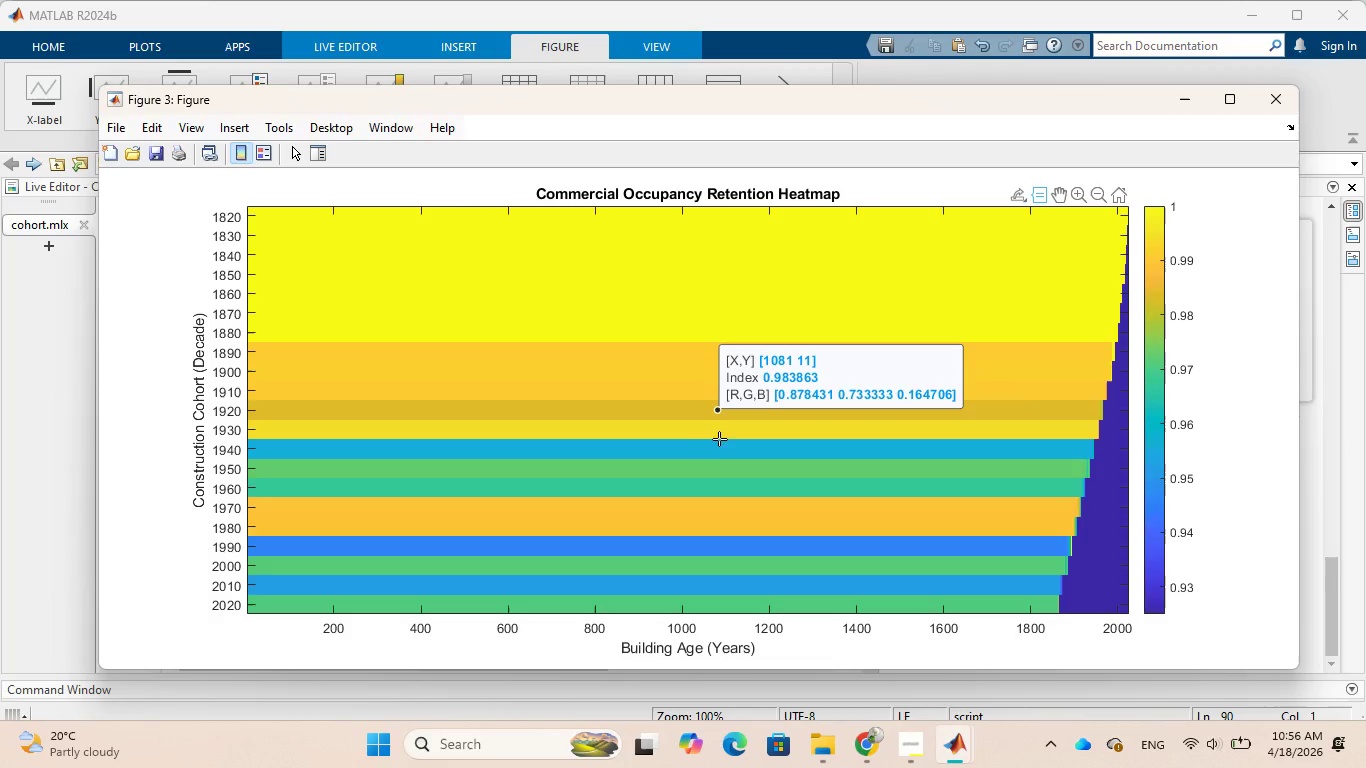 
left_click([719, 442])
 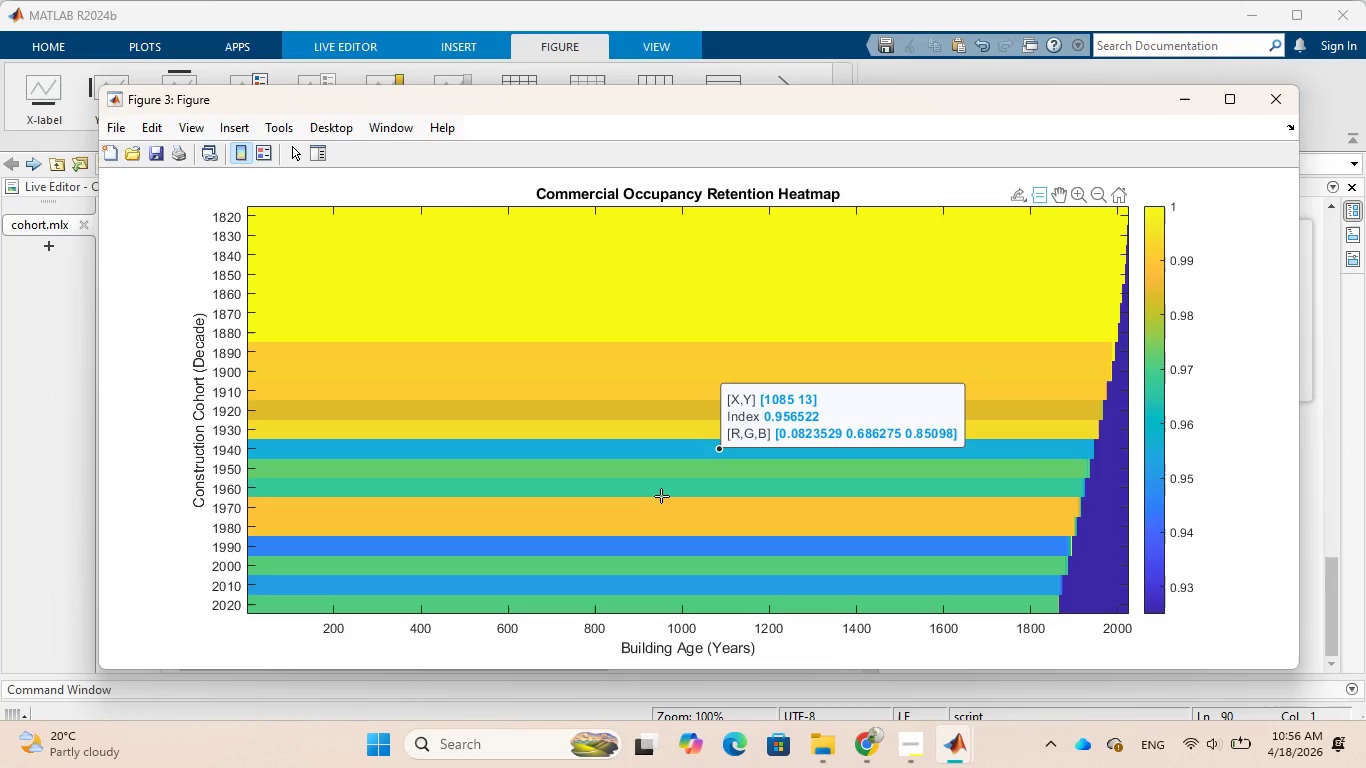 
left_click([661, 495])
 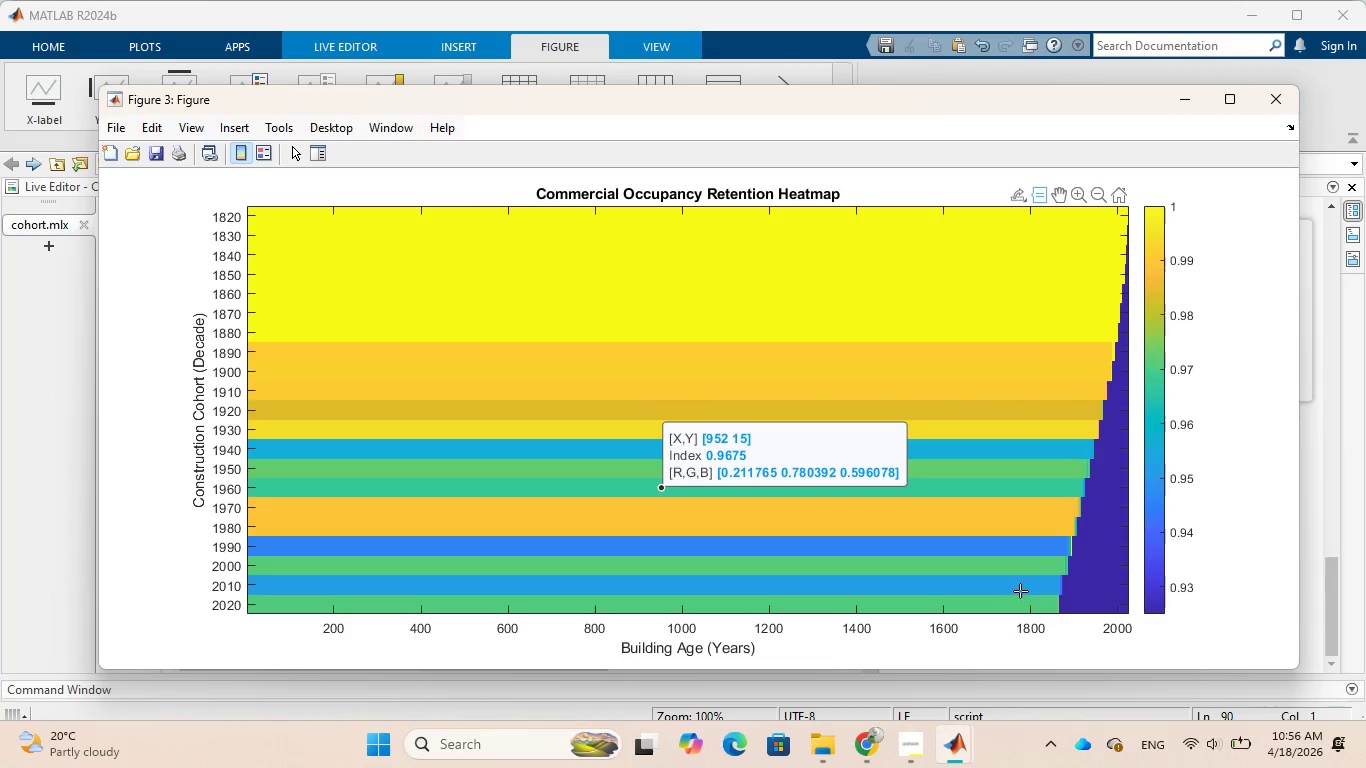 
left_click([1020, 589])
 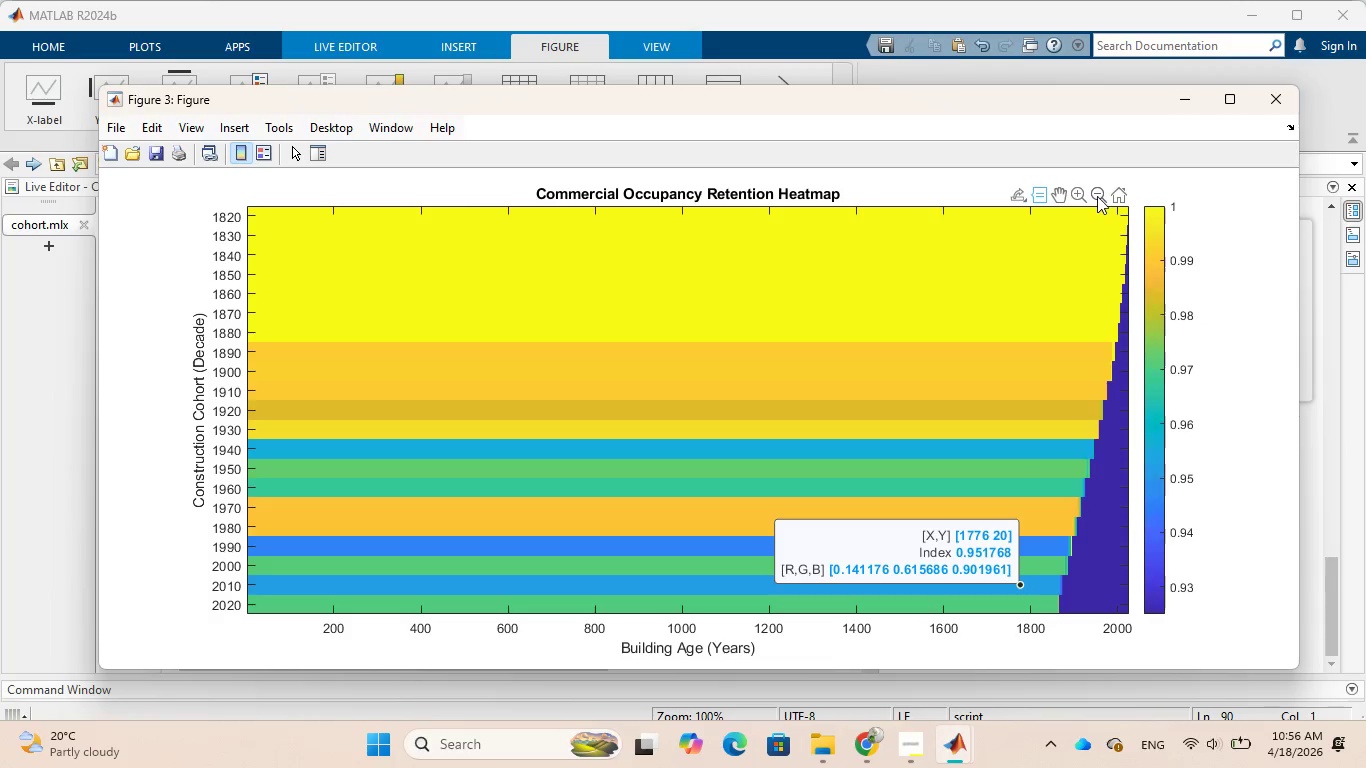 
left_click([1097, 196])
 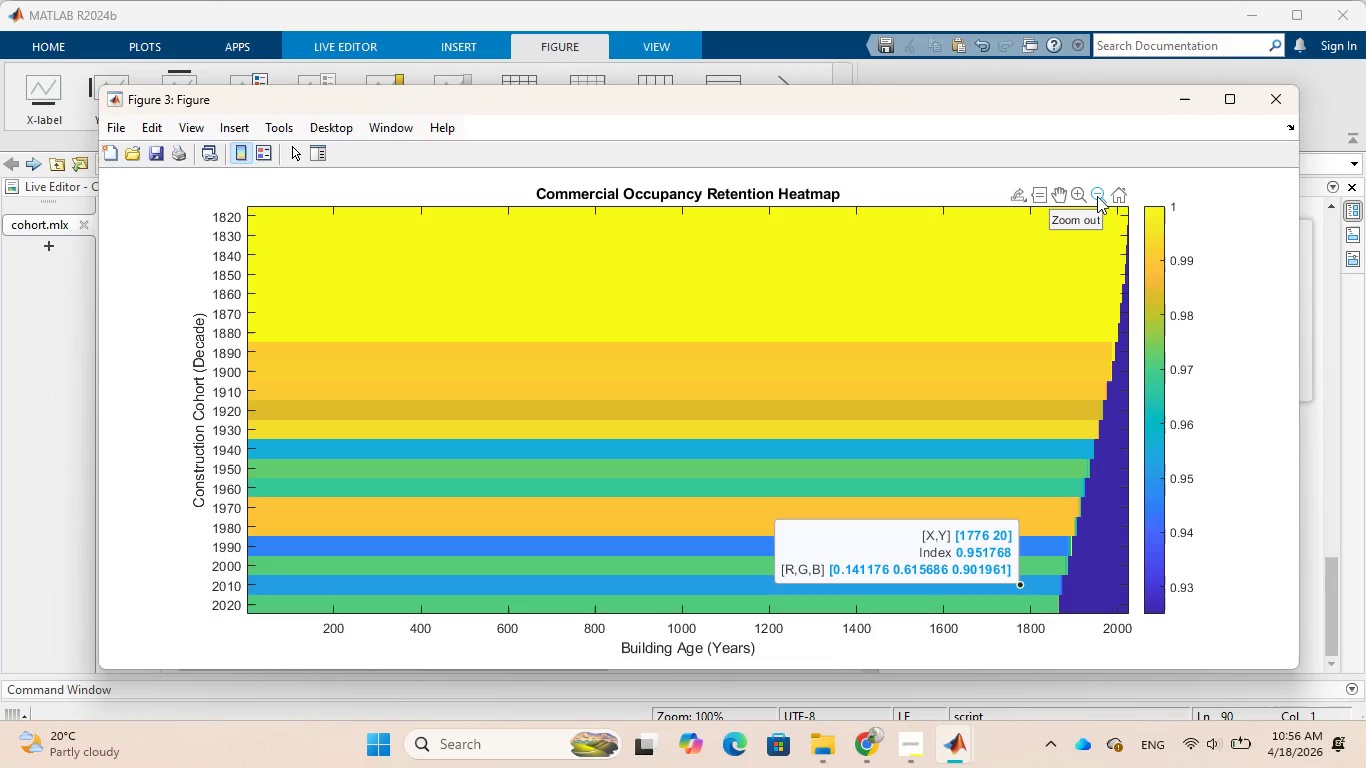 
left_click([1097, 196])
 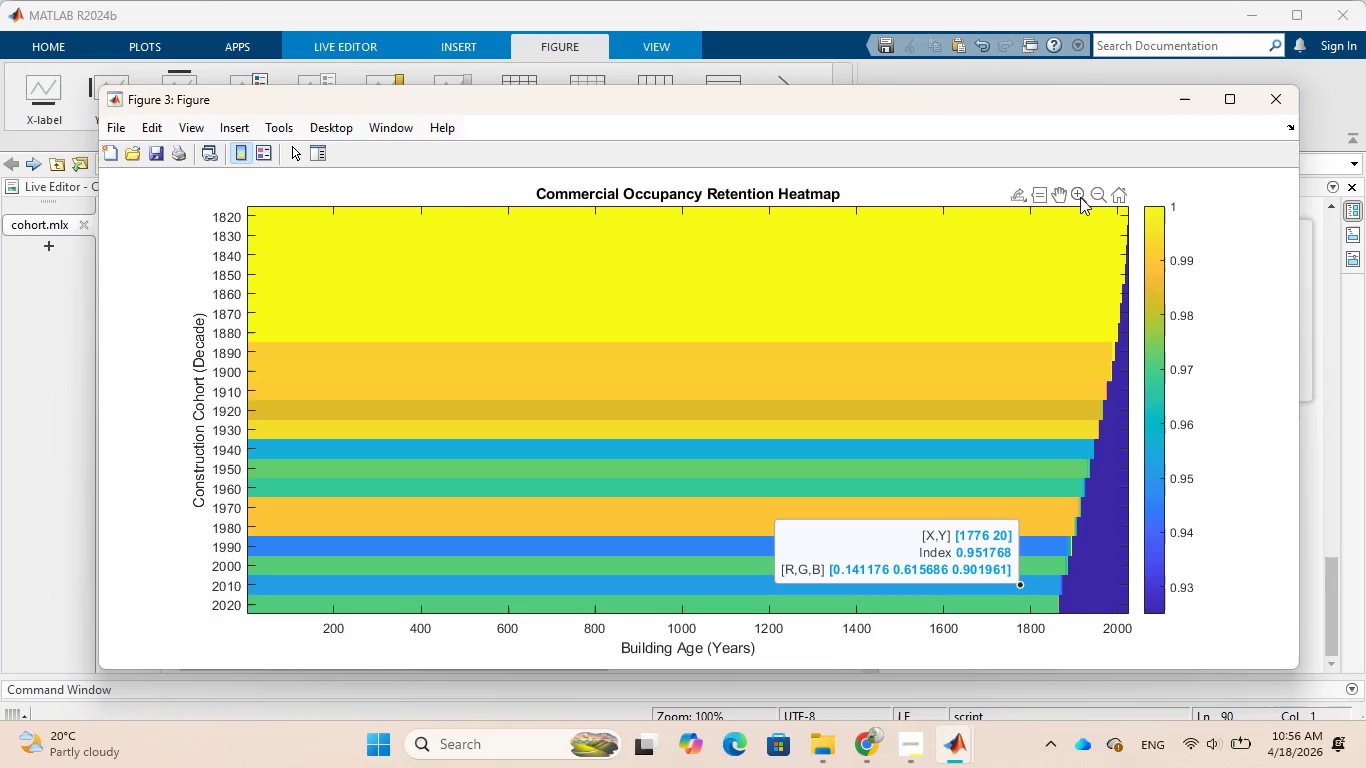 
left_click([1080, 197])
 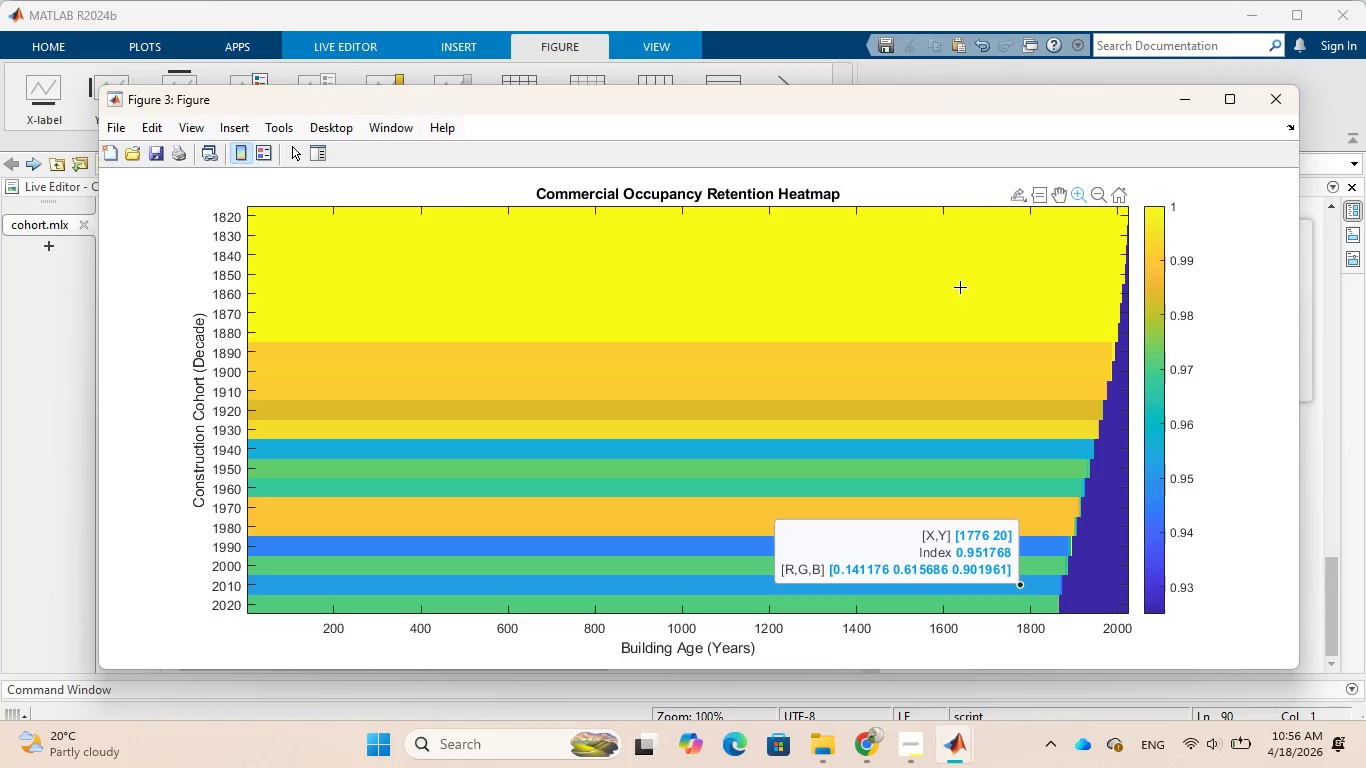 
left_click_drag(start_coordinate=[925, 297], to_coordinate=[1049, 367])
 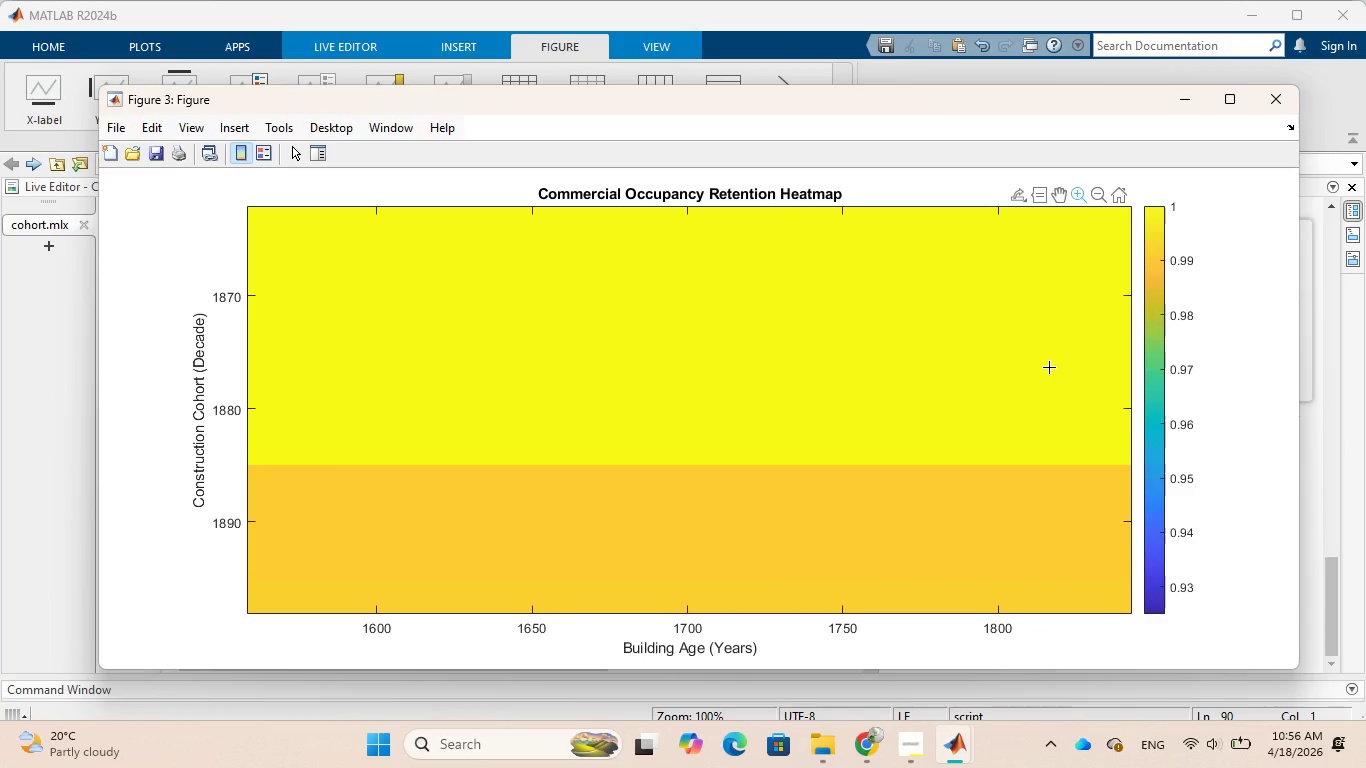 
scroll: coordinate [1029, 307], scroll_direction: down, amount: 124.0
 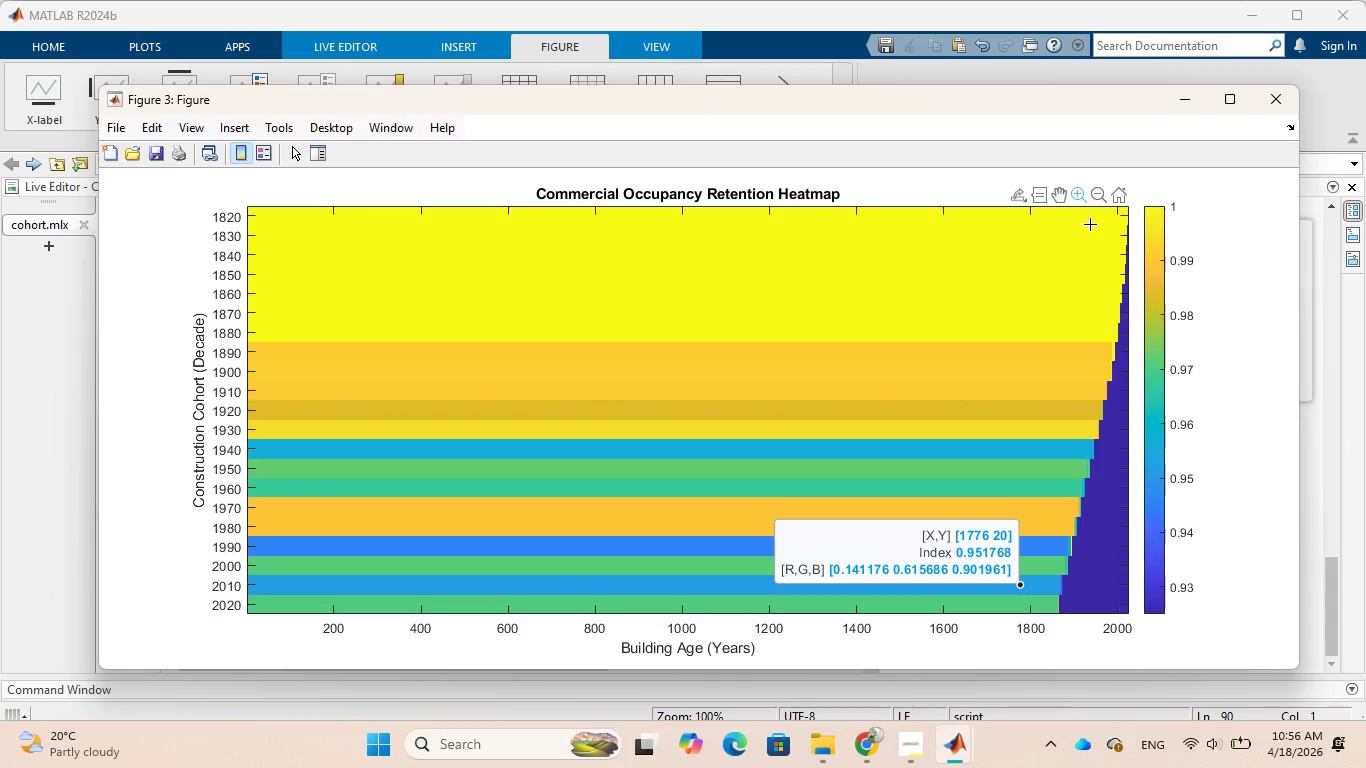 
left_click([1120, 199])
 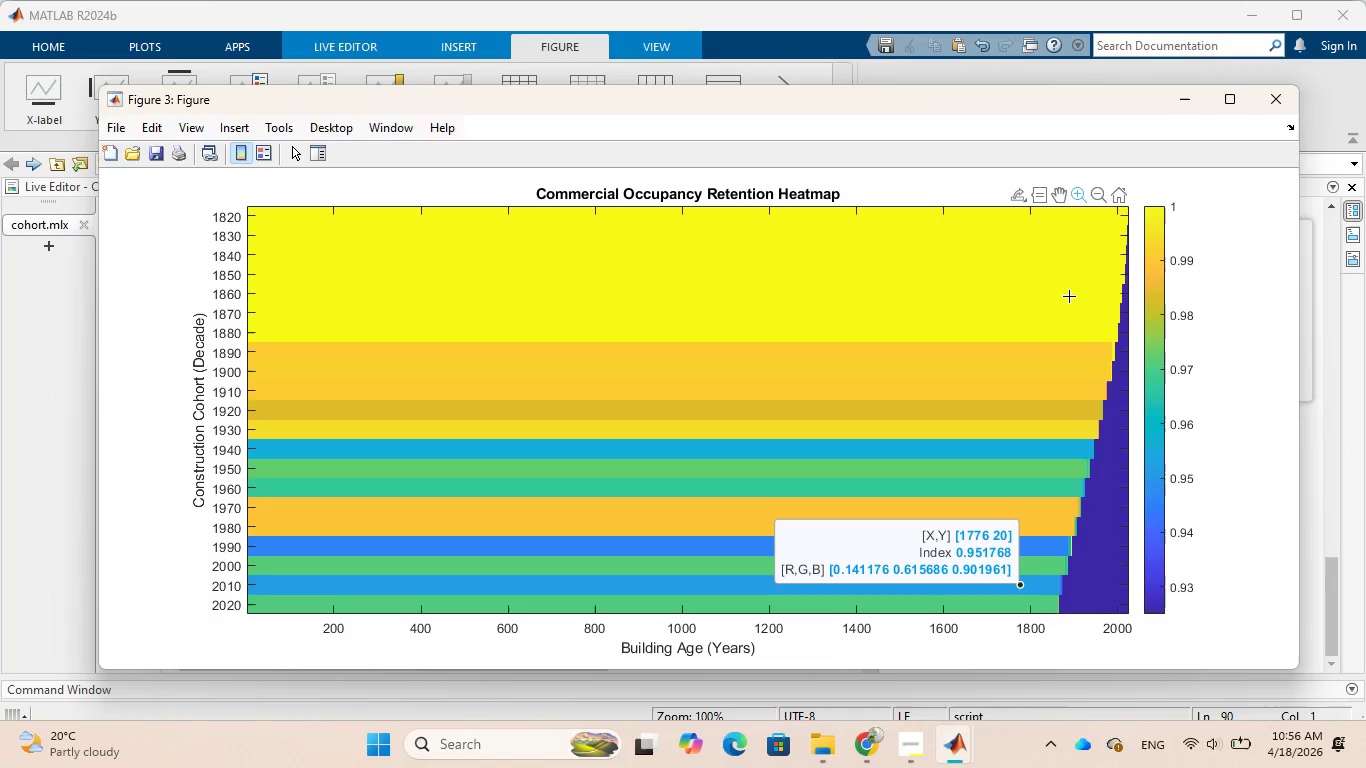 
left_click([989, 335])
 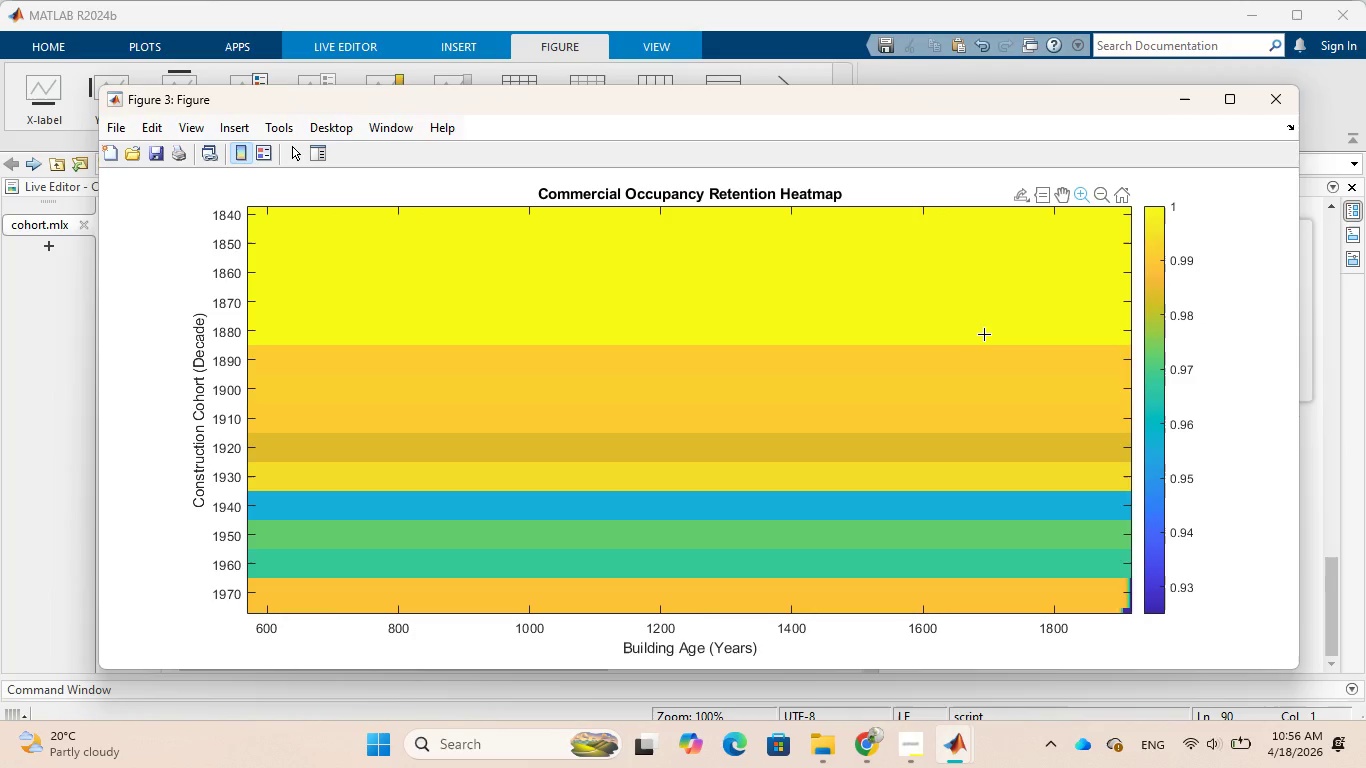 
scroll: coordinate [984, 331], scroll_direction: down, amount: 7.0
 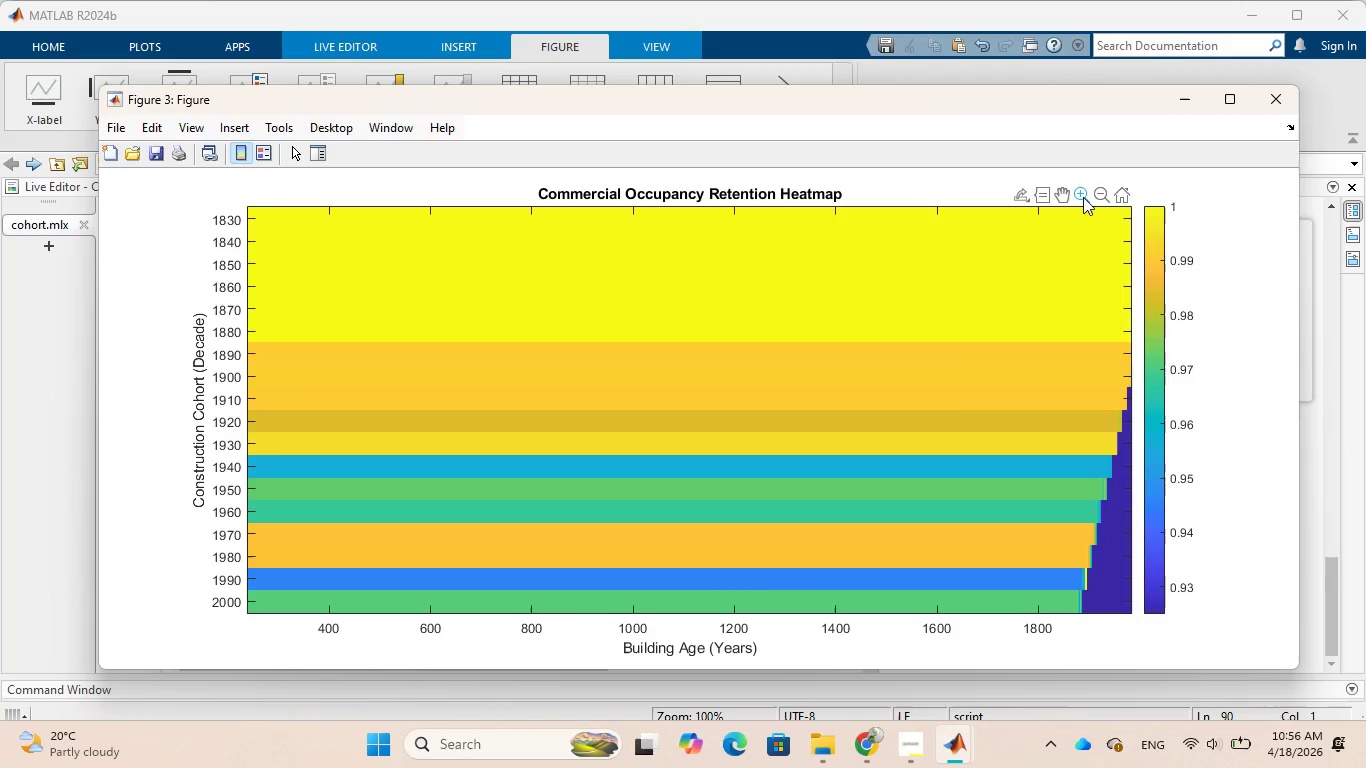 
left_click([1083, 197])
 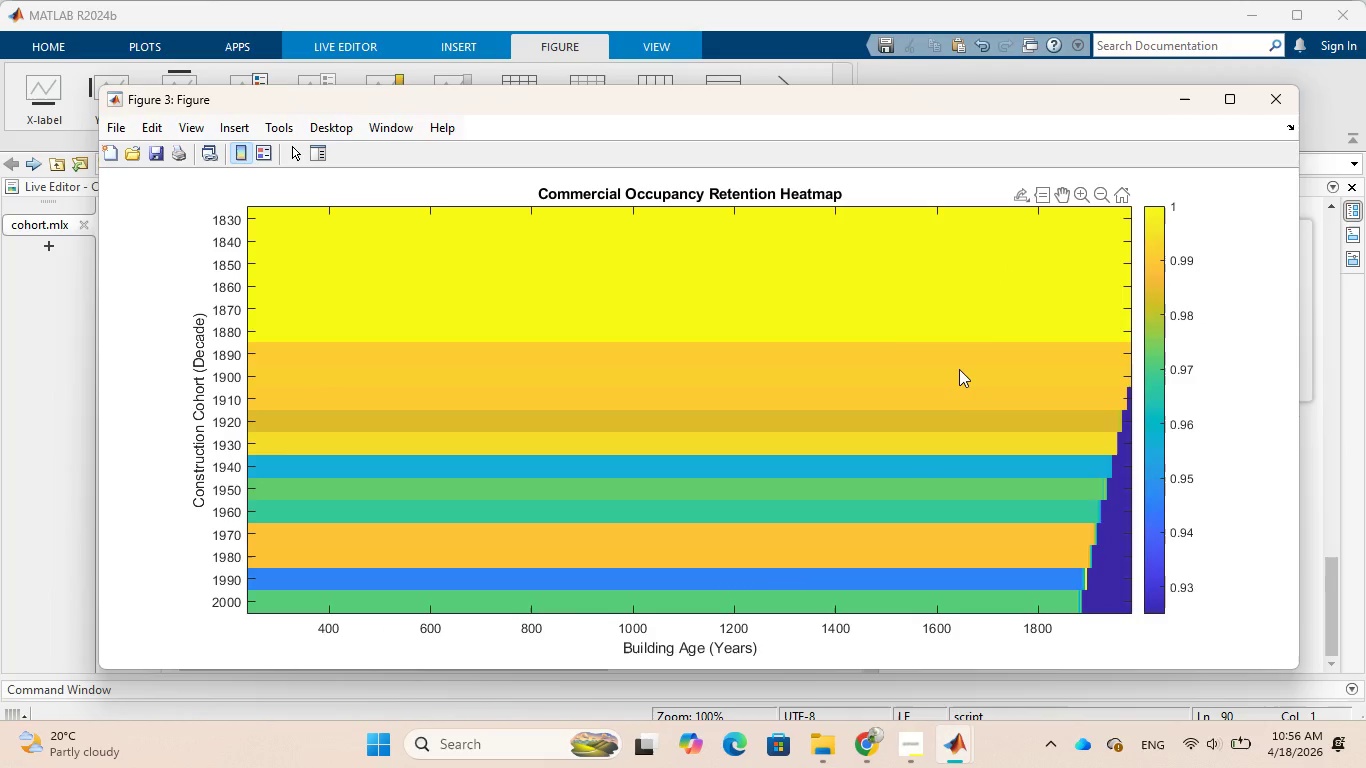 
scroll: coordinate [947, 354], scroll_direction: down, amount: 6.0
 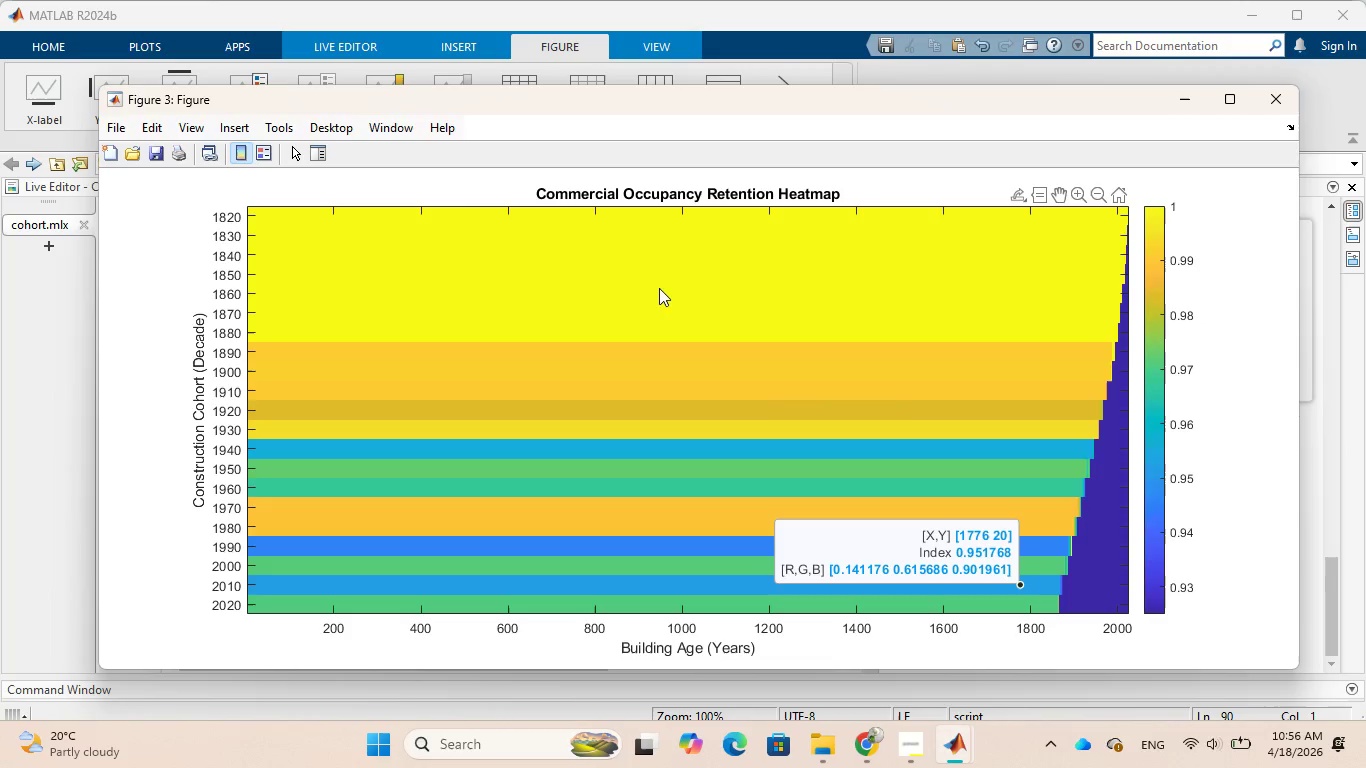 
wait(6.67)
 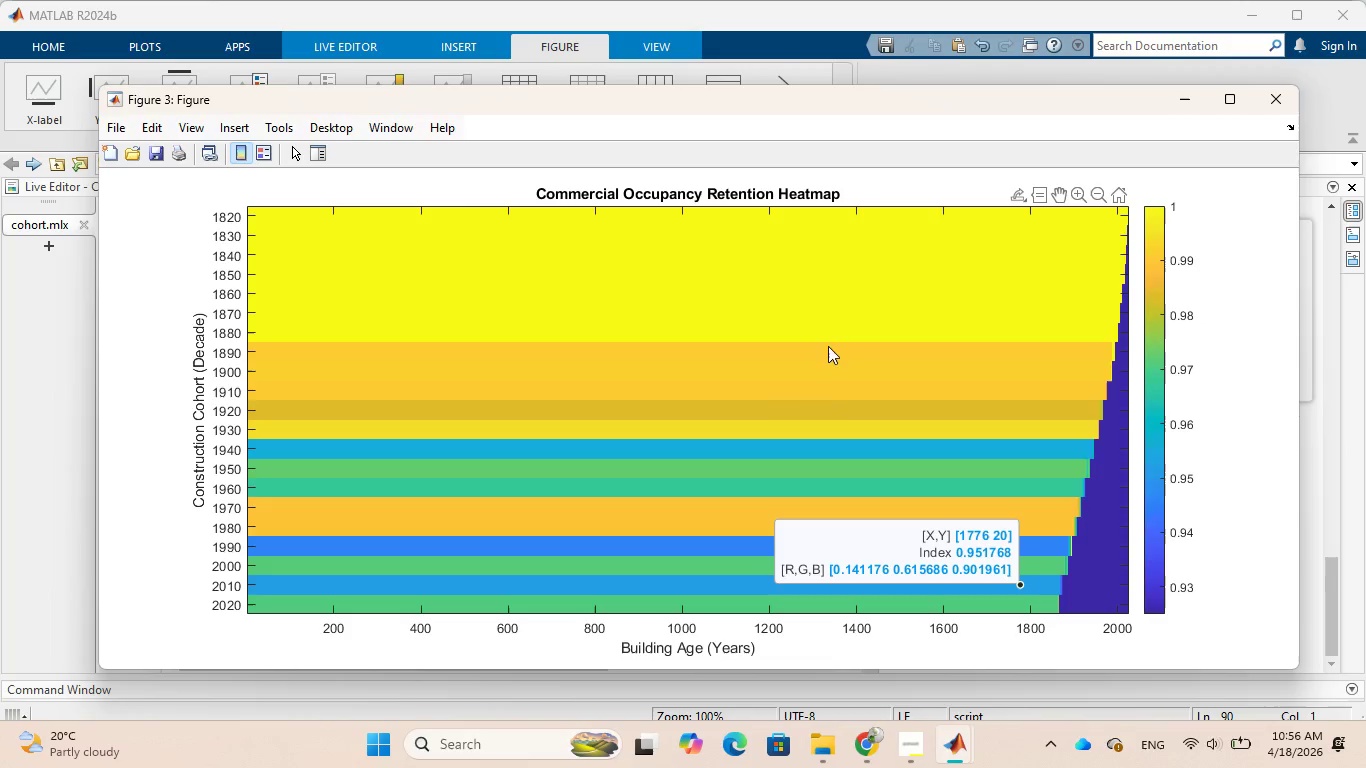 
left_click([1186, 102])
 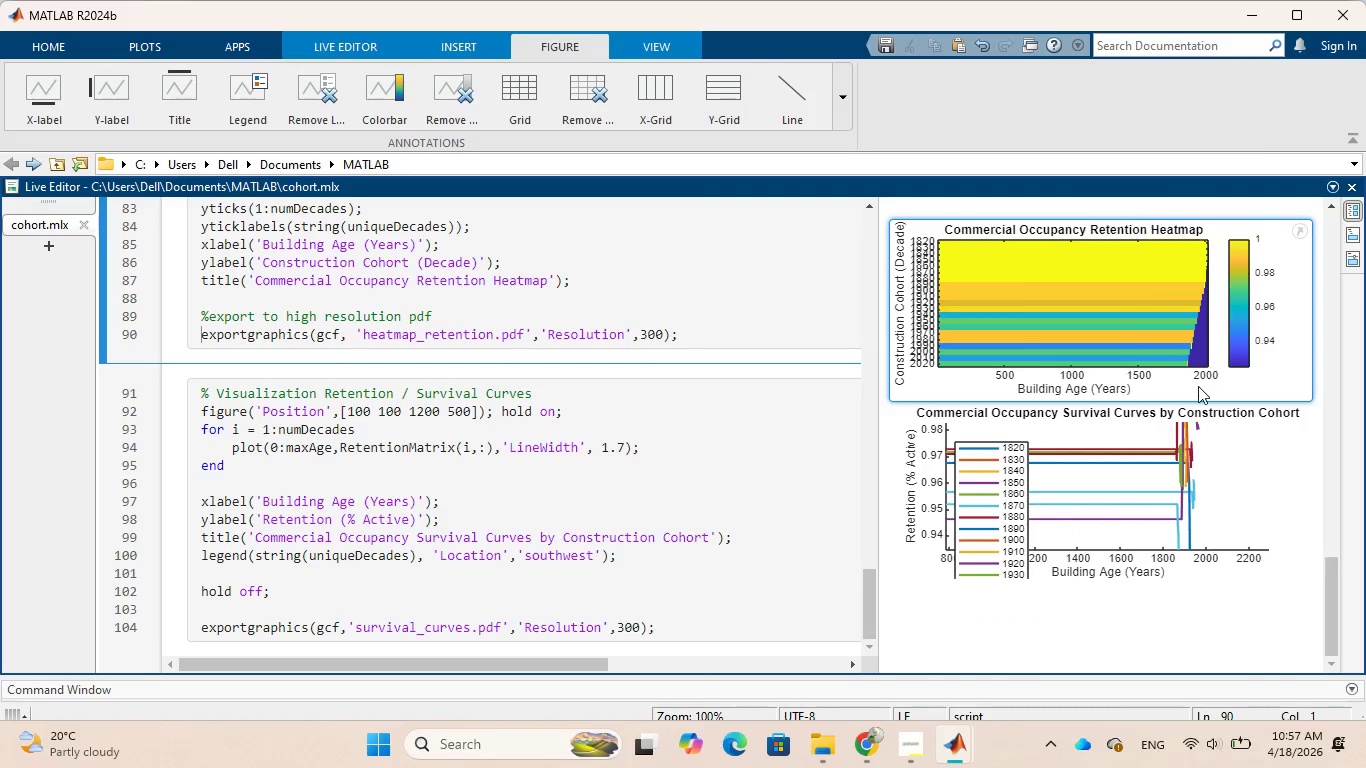 
scroll: coordinate [1198, 386], scroll_direction: up, amount: 4.0
 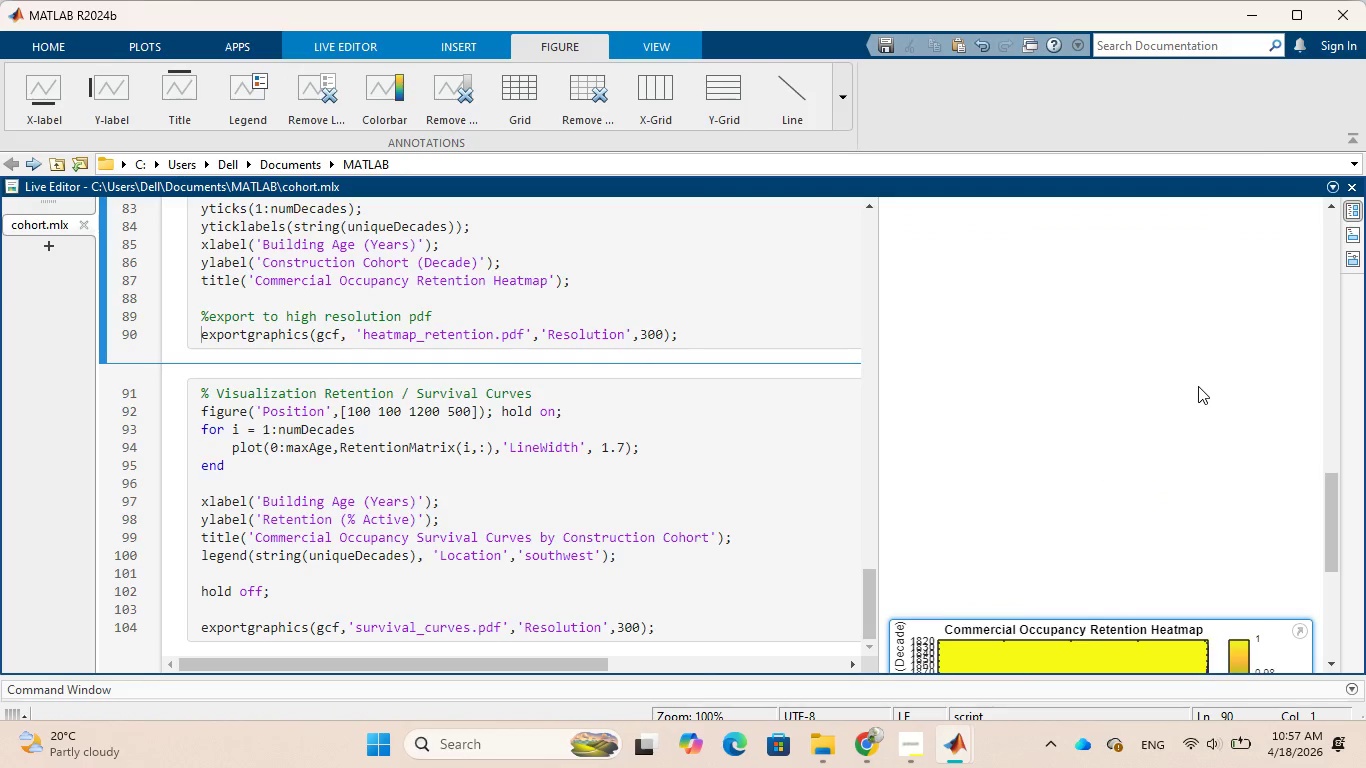 
scroll: coordinate [1198, 386], scroll_direction: down, amount: 6.0
 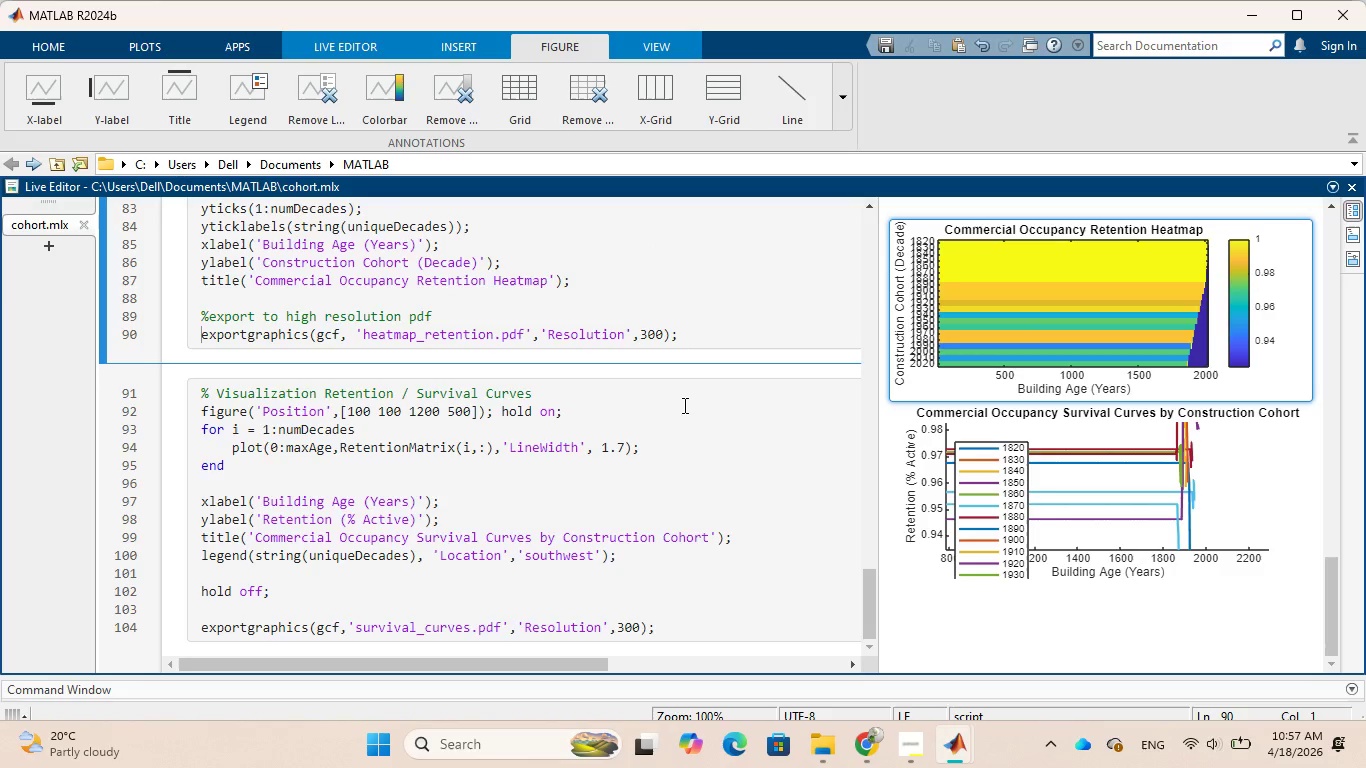 
wait(13.57)
 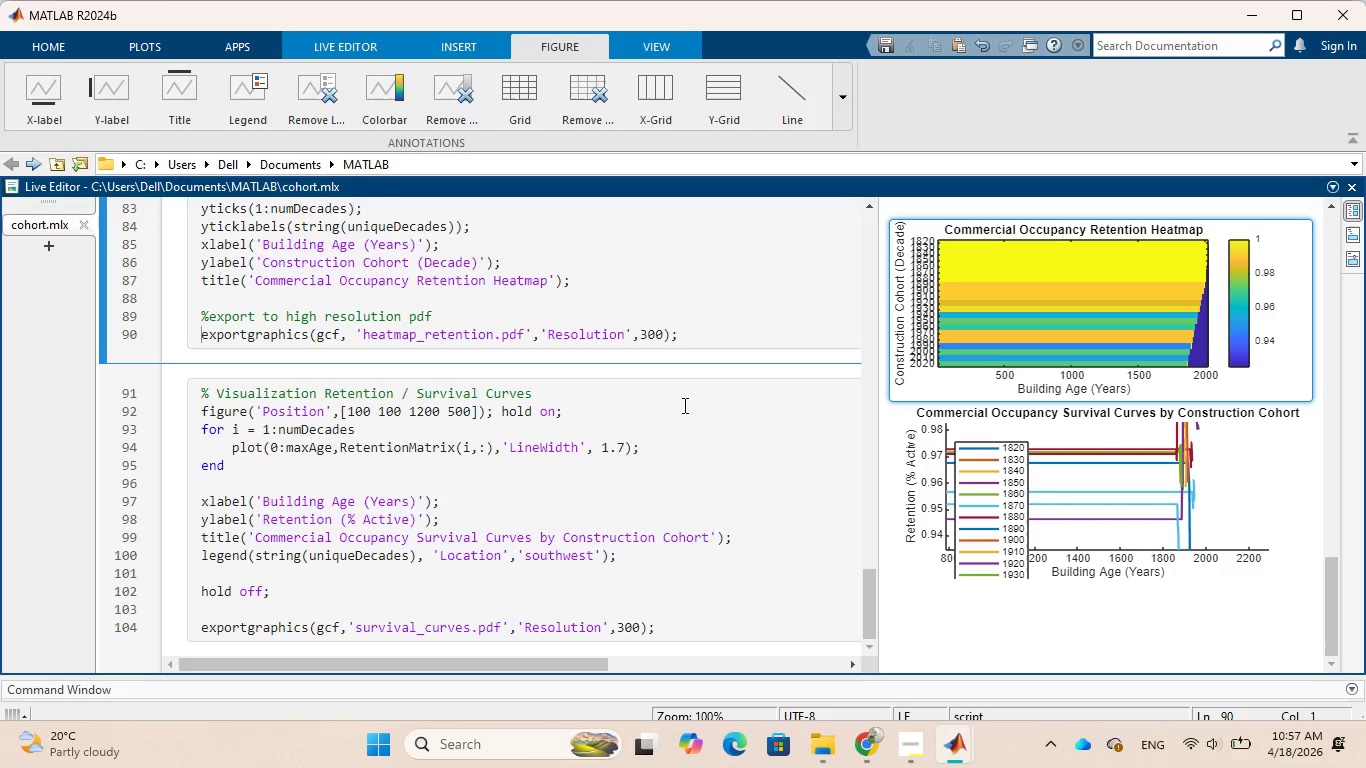 
scroll: coordinate [703, 571], scroll_direction: up, amount: 21.0
 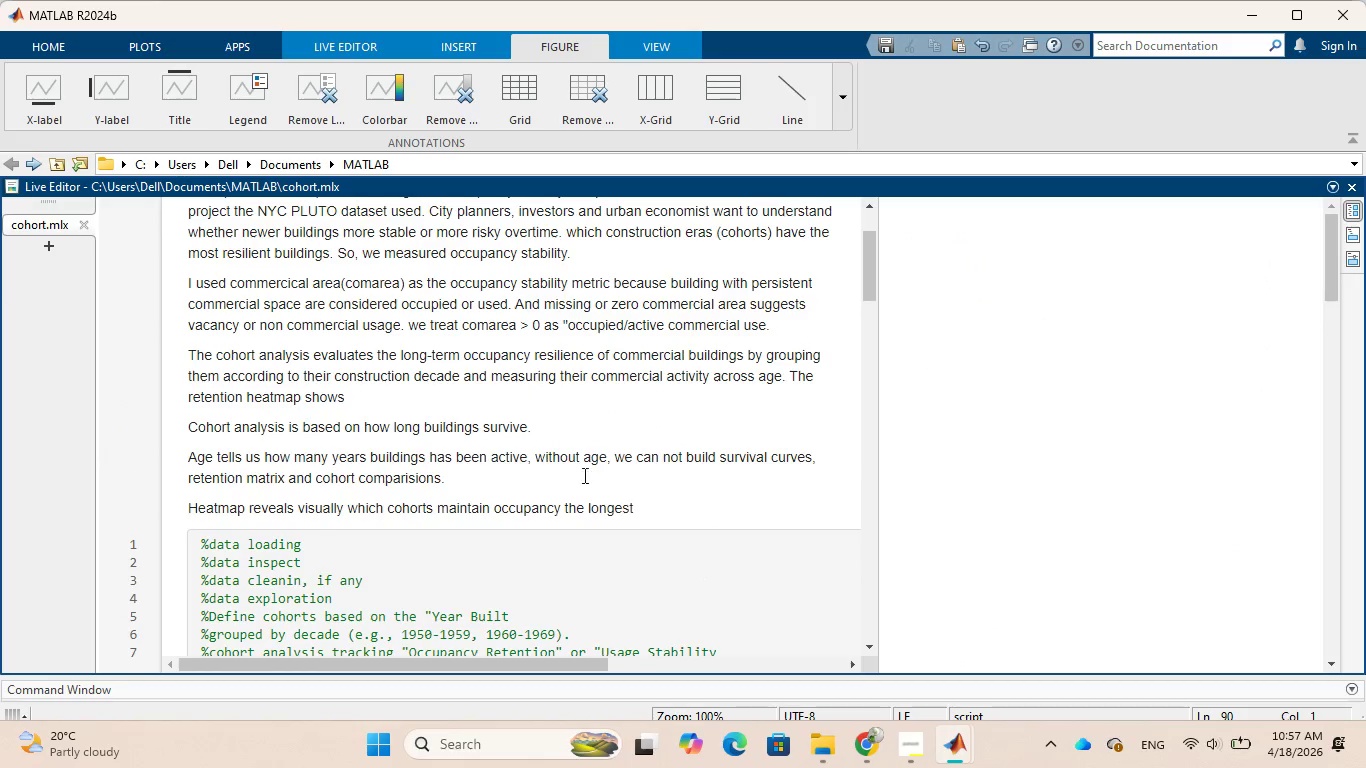 
left_click([422, 400])
 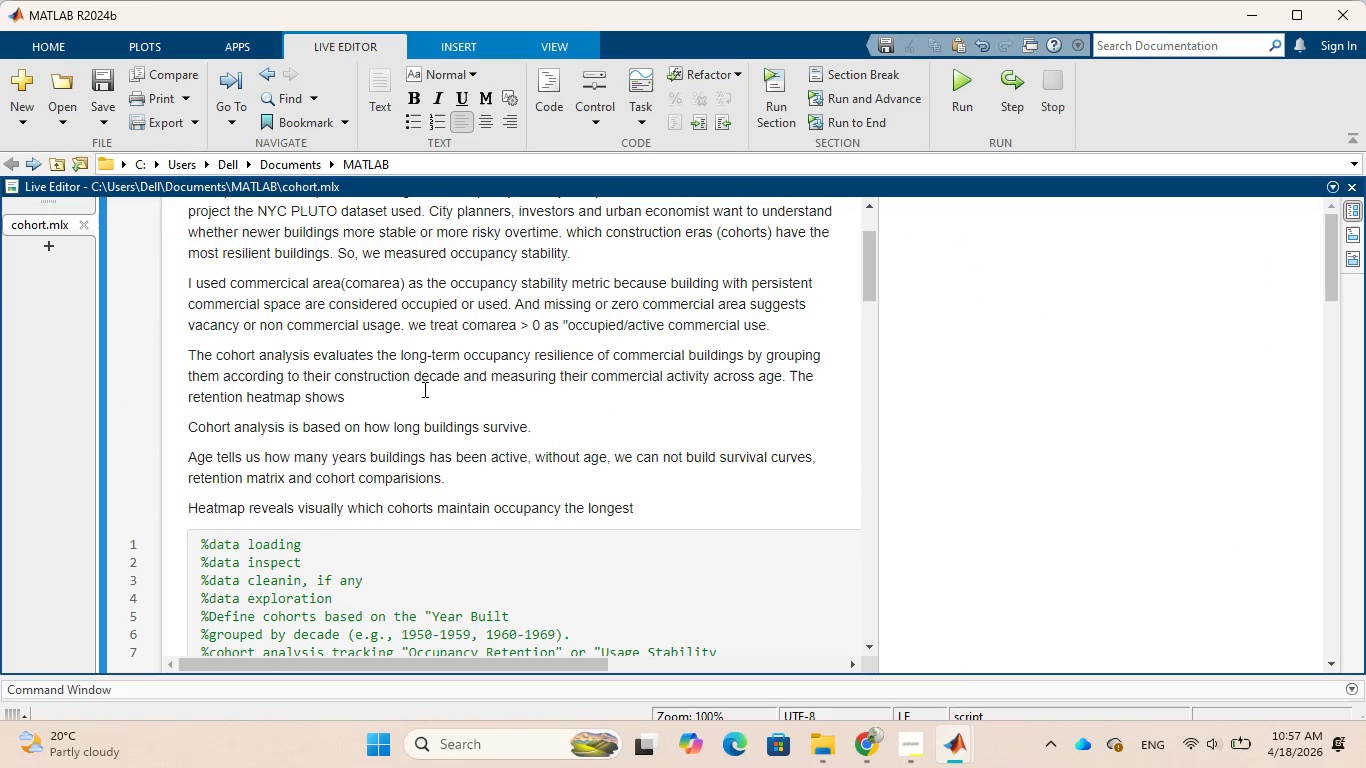 
key(Space)
 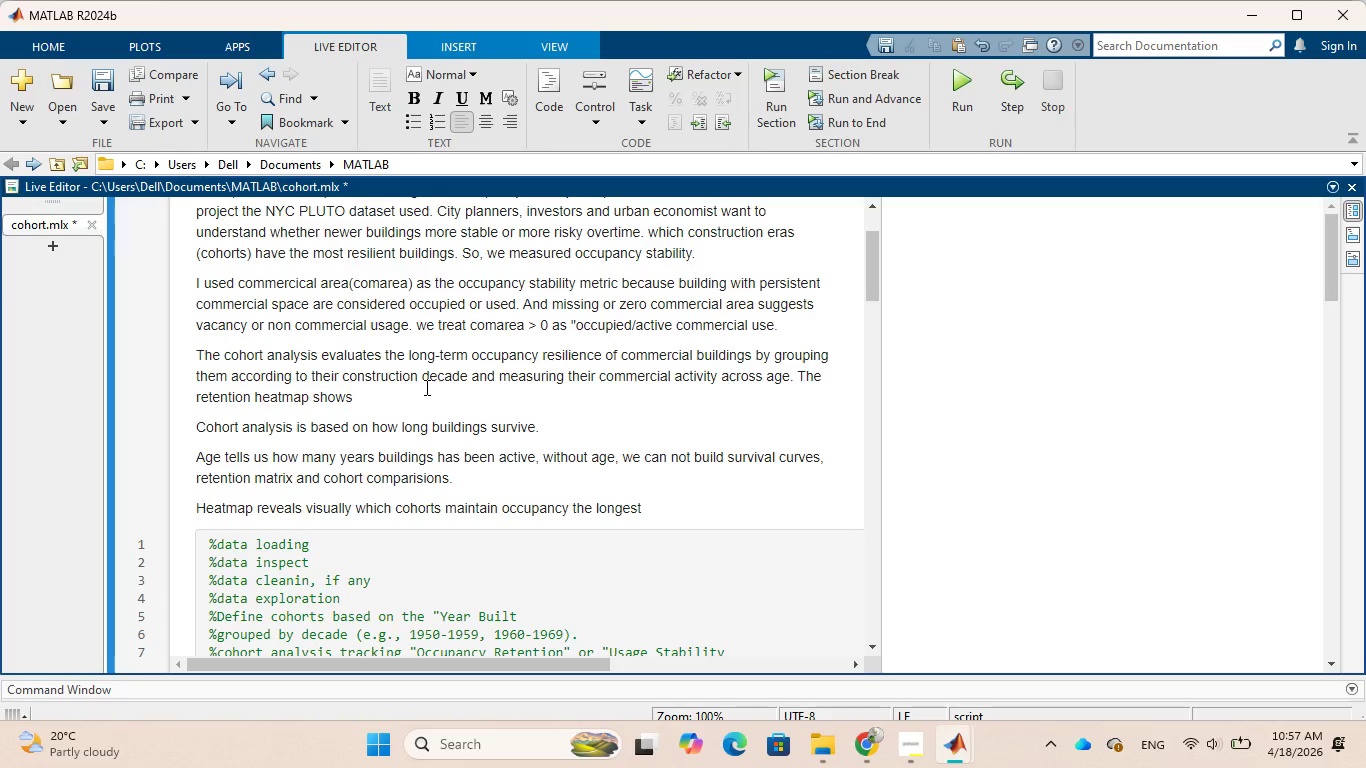 
wait(16.92)
 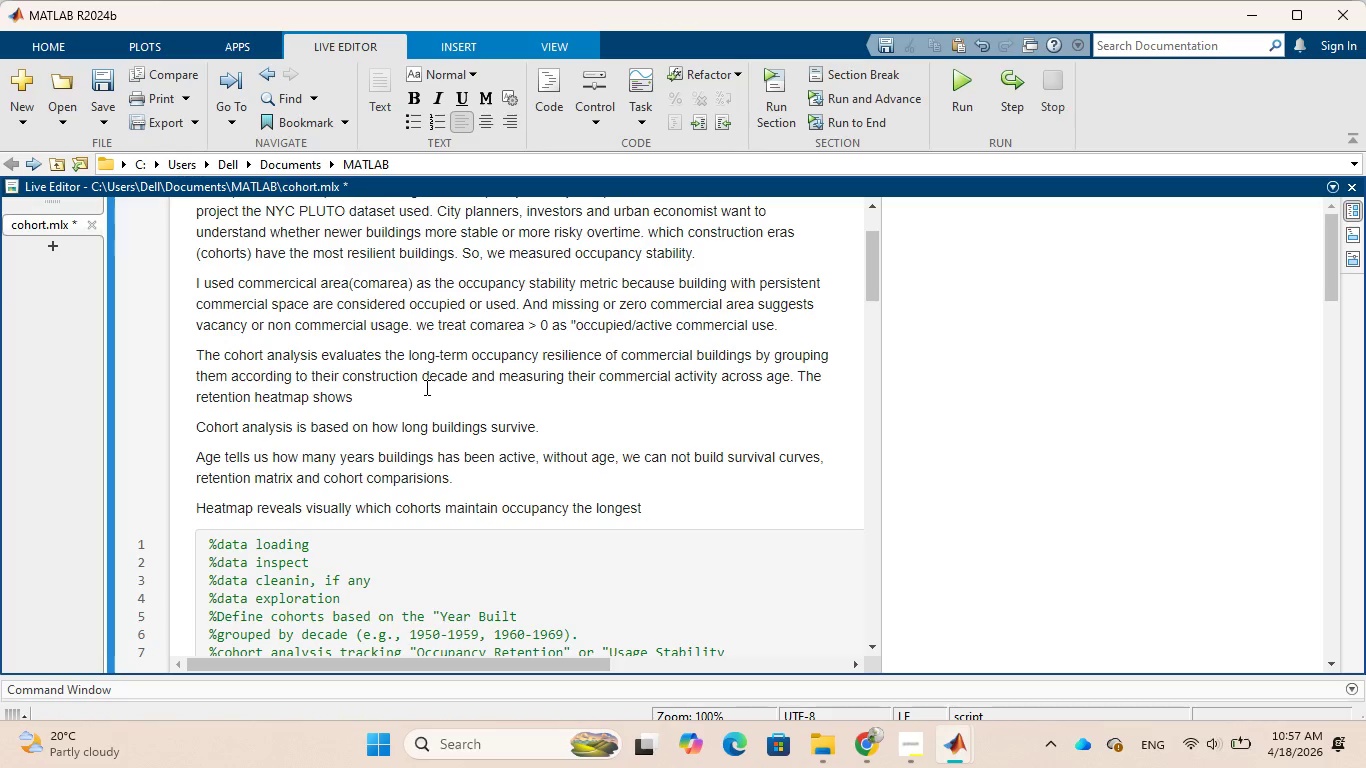 
type(that most commercial buildings)
 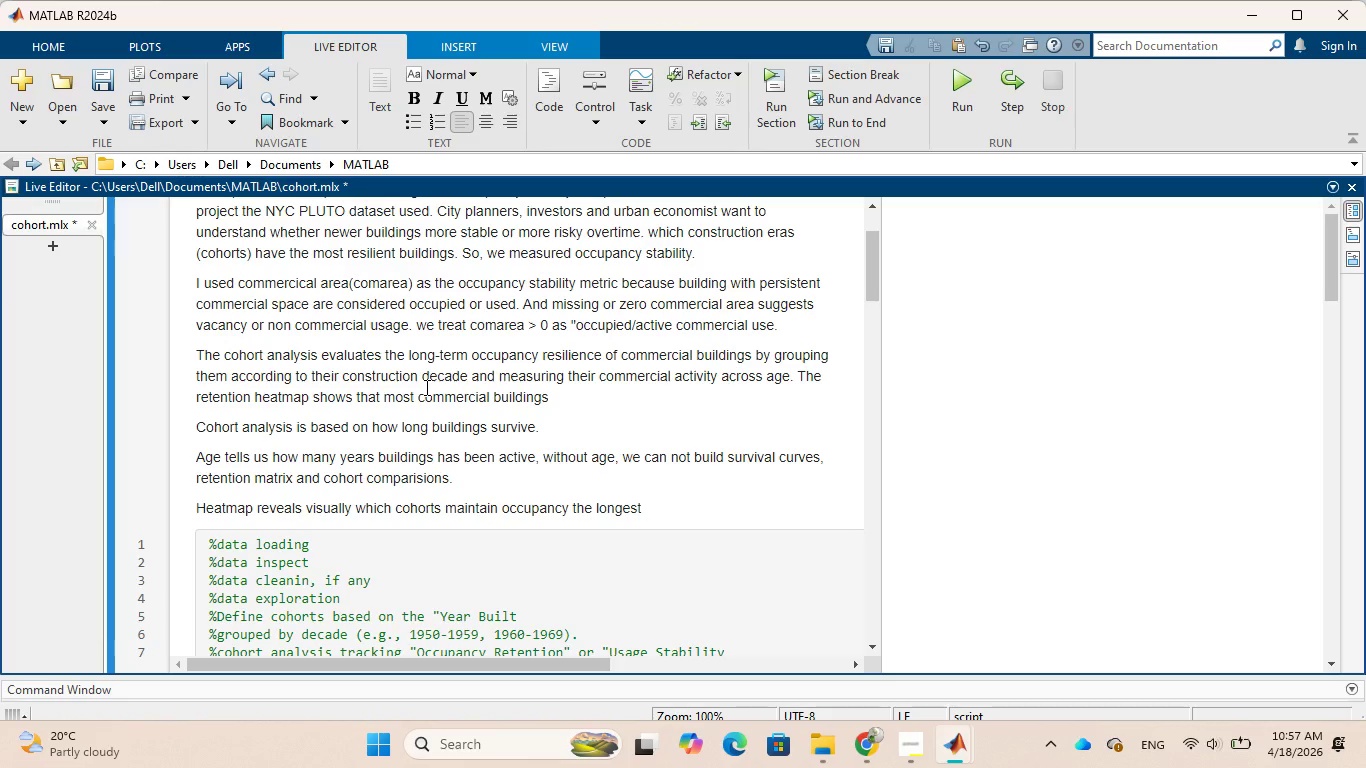 
wait(9.5)
 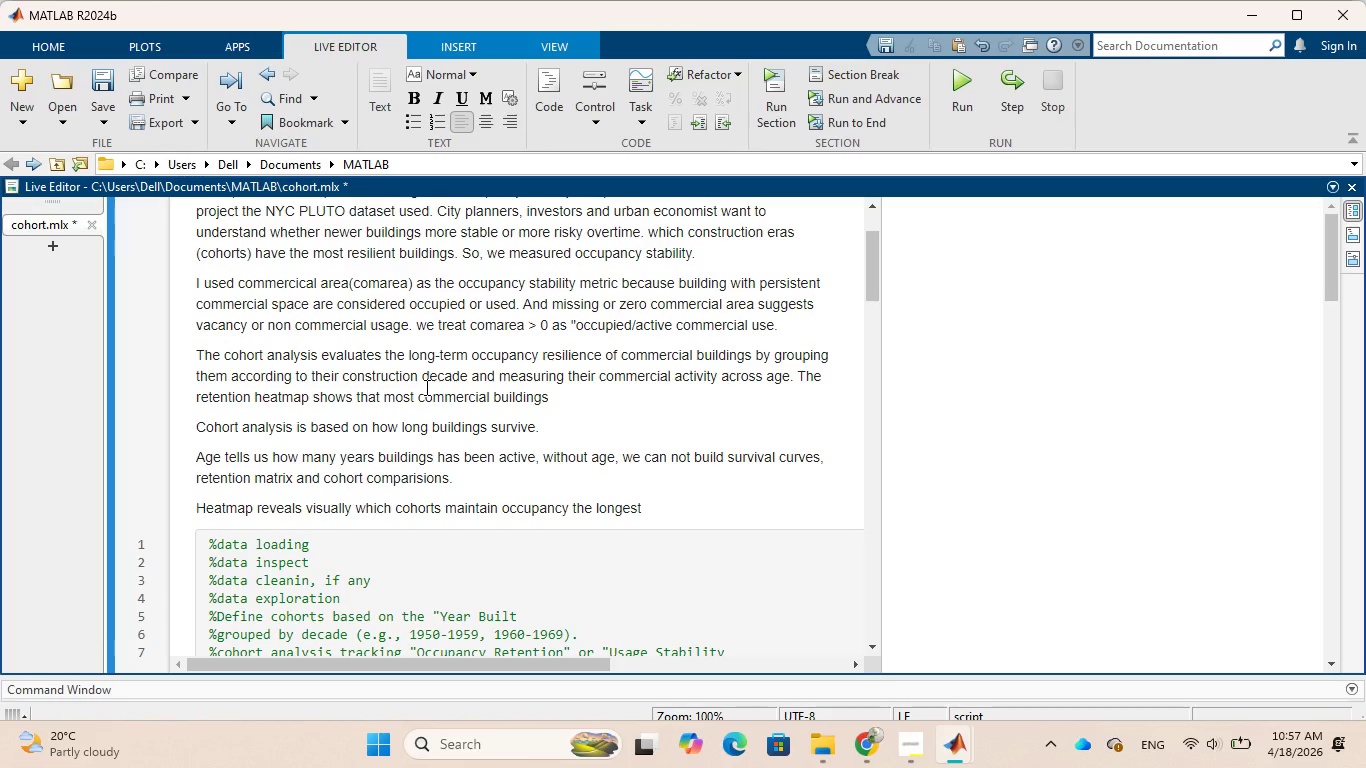 
type(, regardless of construction era)
 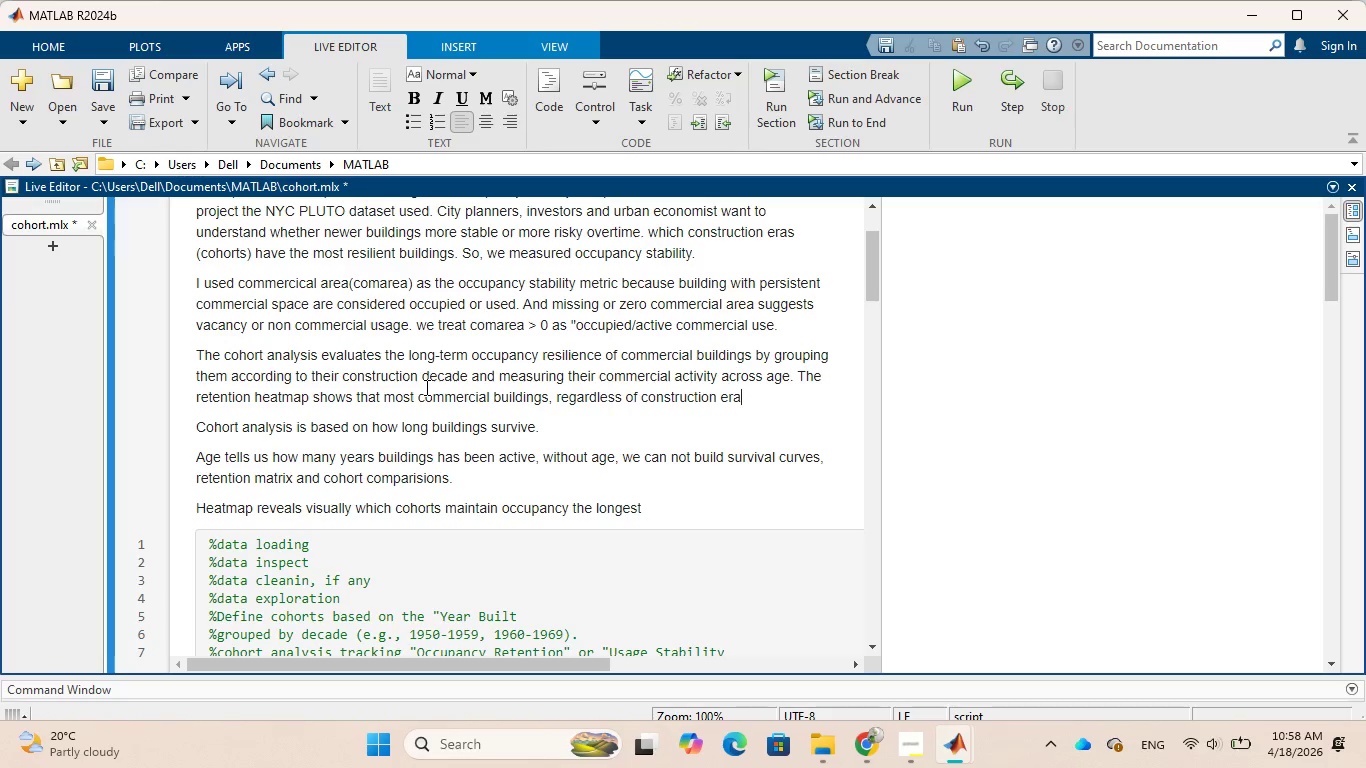 
type(, maintain exceptionaly higg)
key(Backspace)
type(h)
 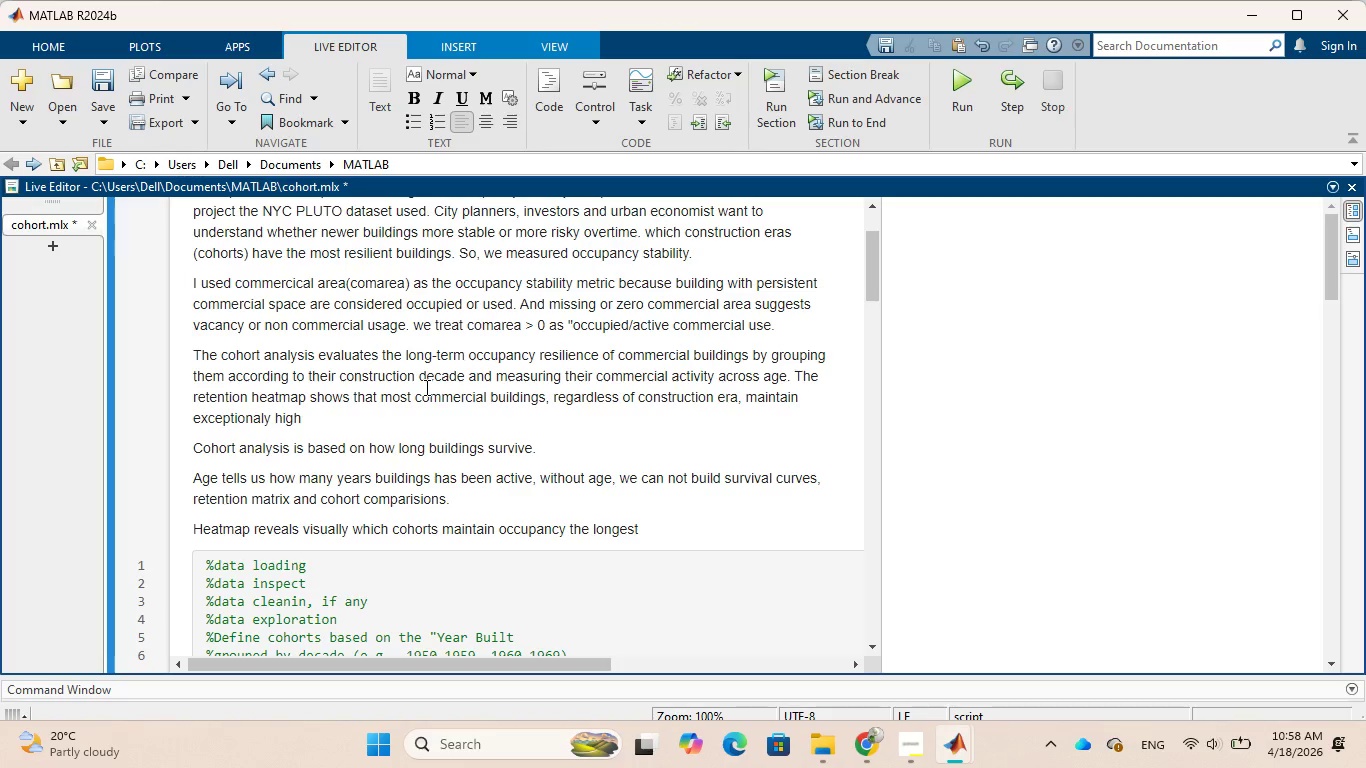 
wait(5.7)
 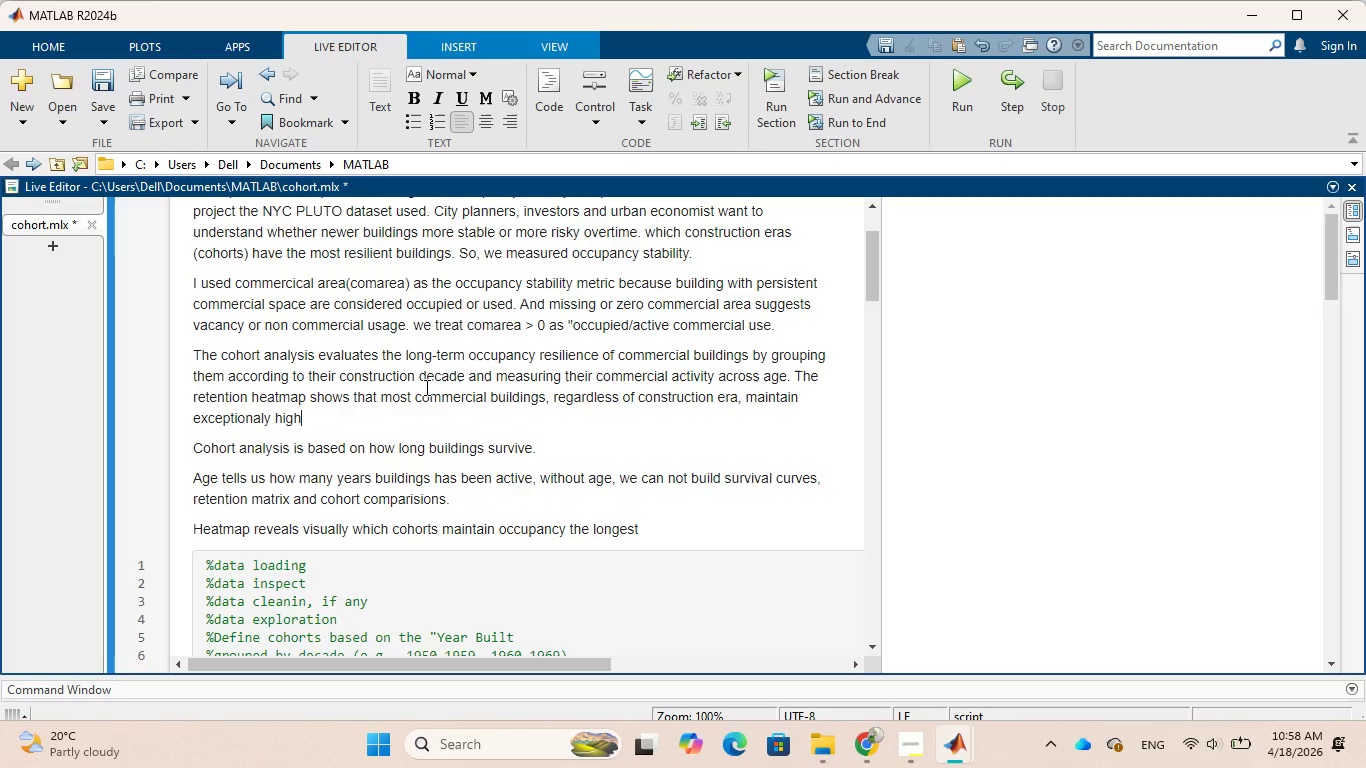 
type( activation levels()
 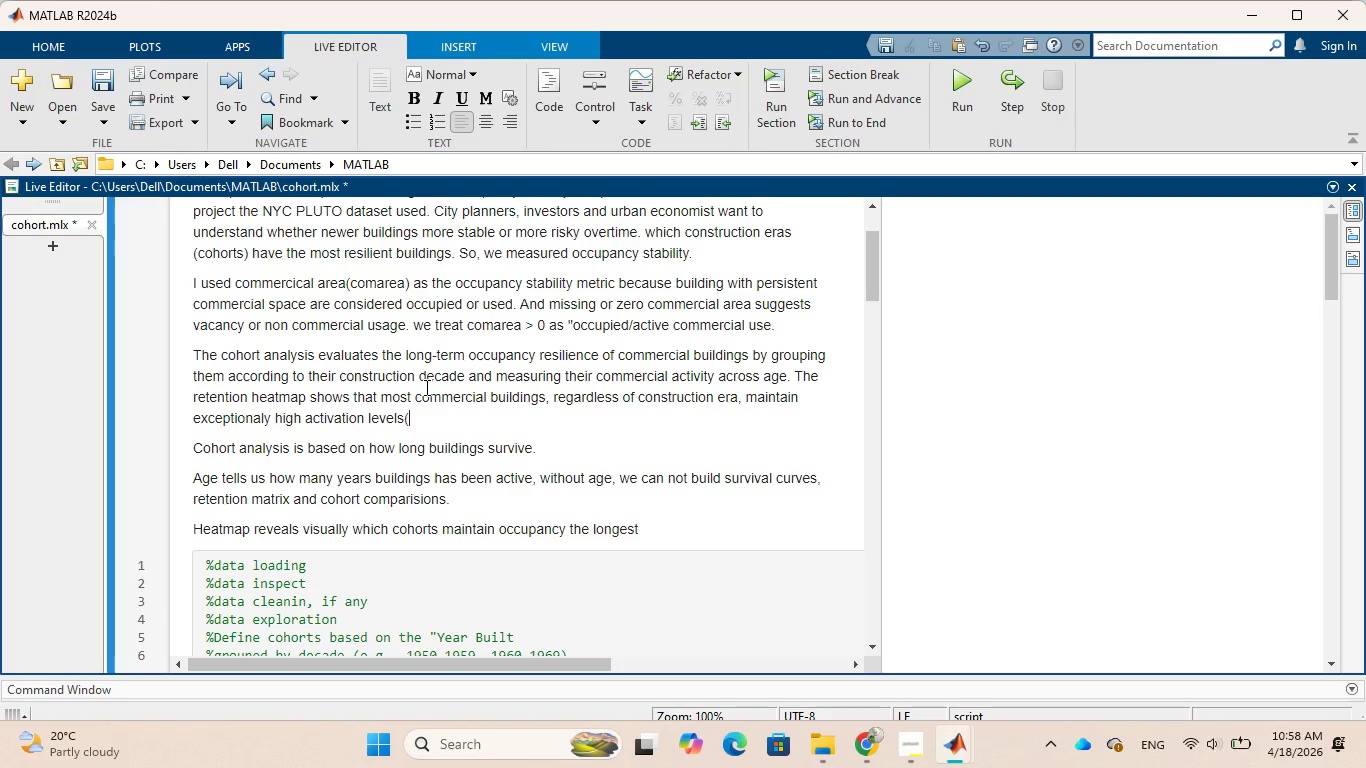 
wait(5.44)
 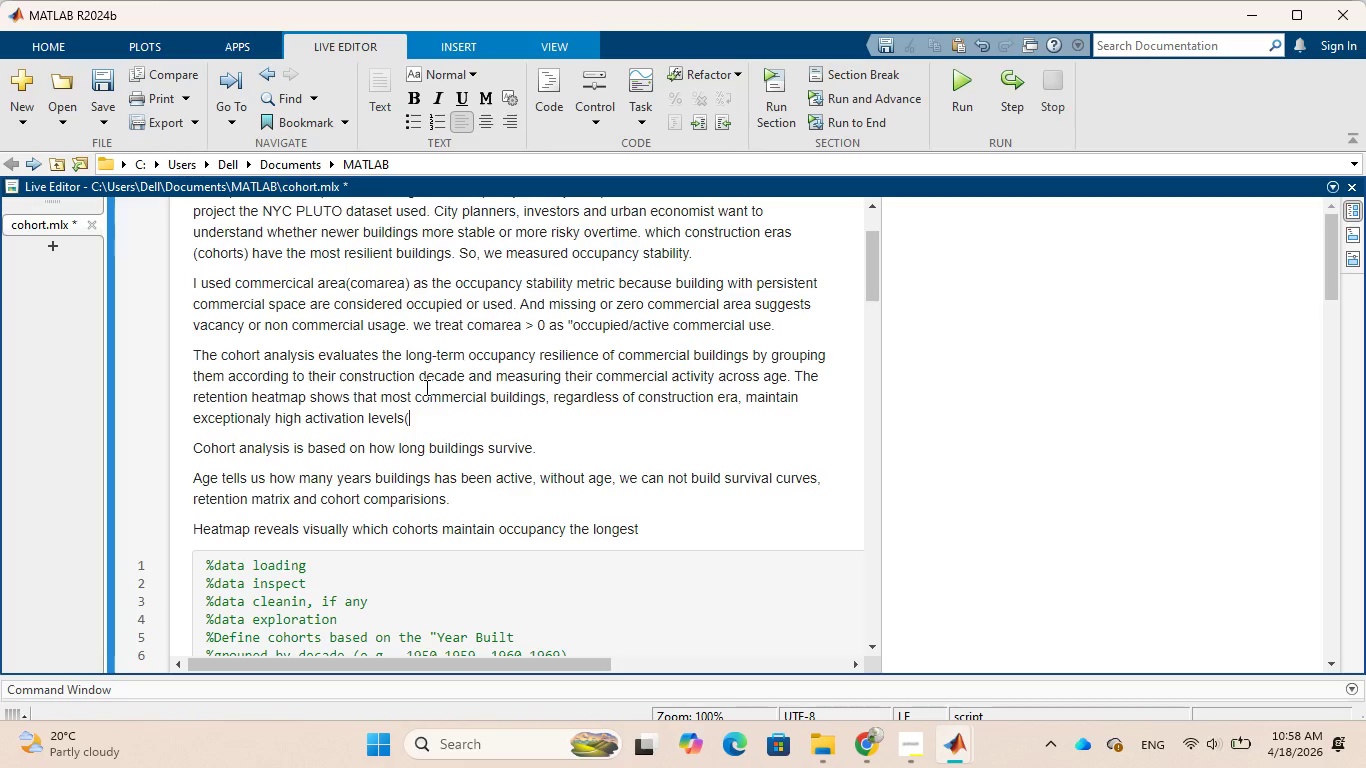 
type( 97 - 100))
 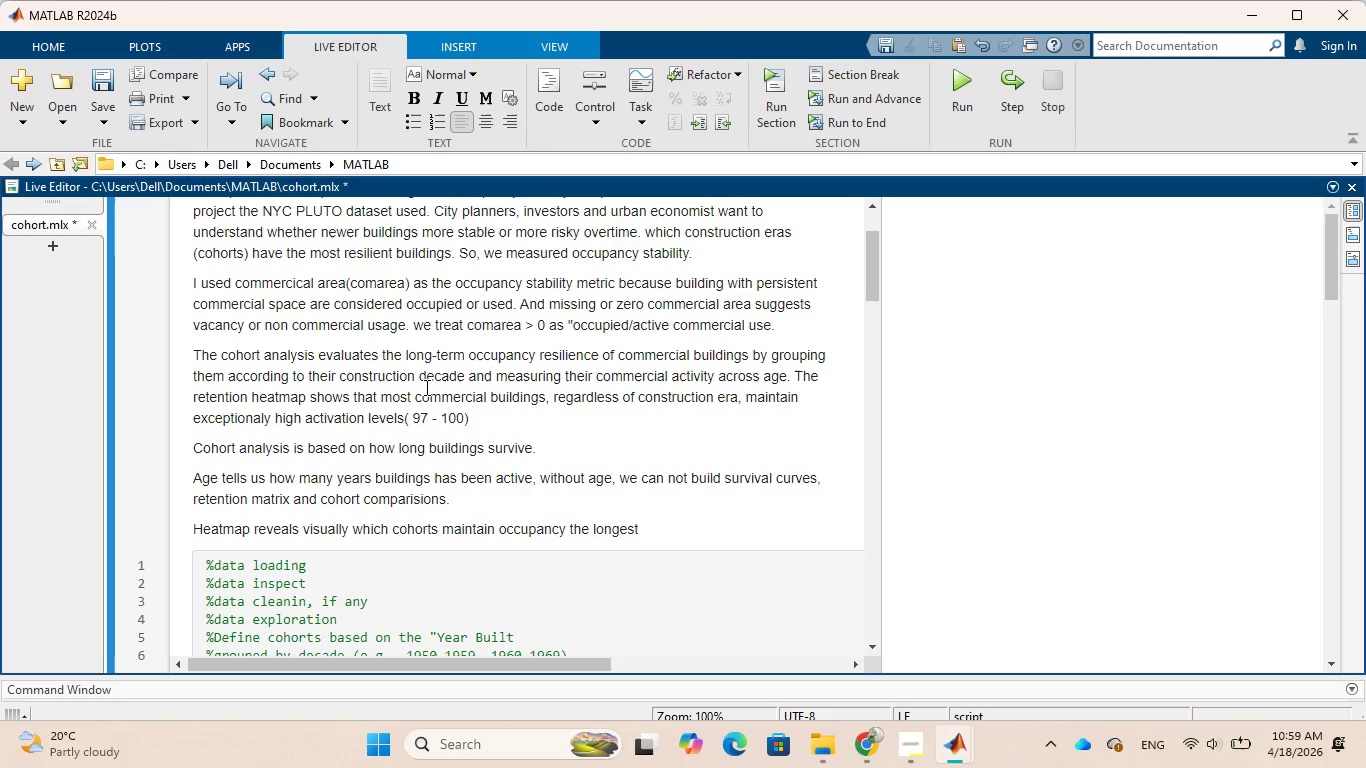 
wait(5.39)
 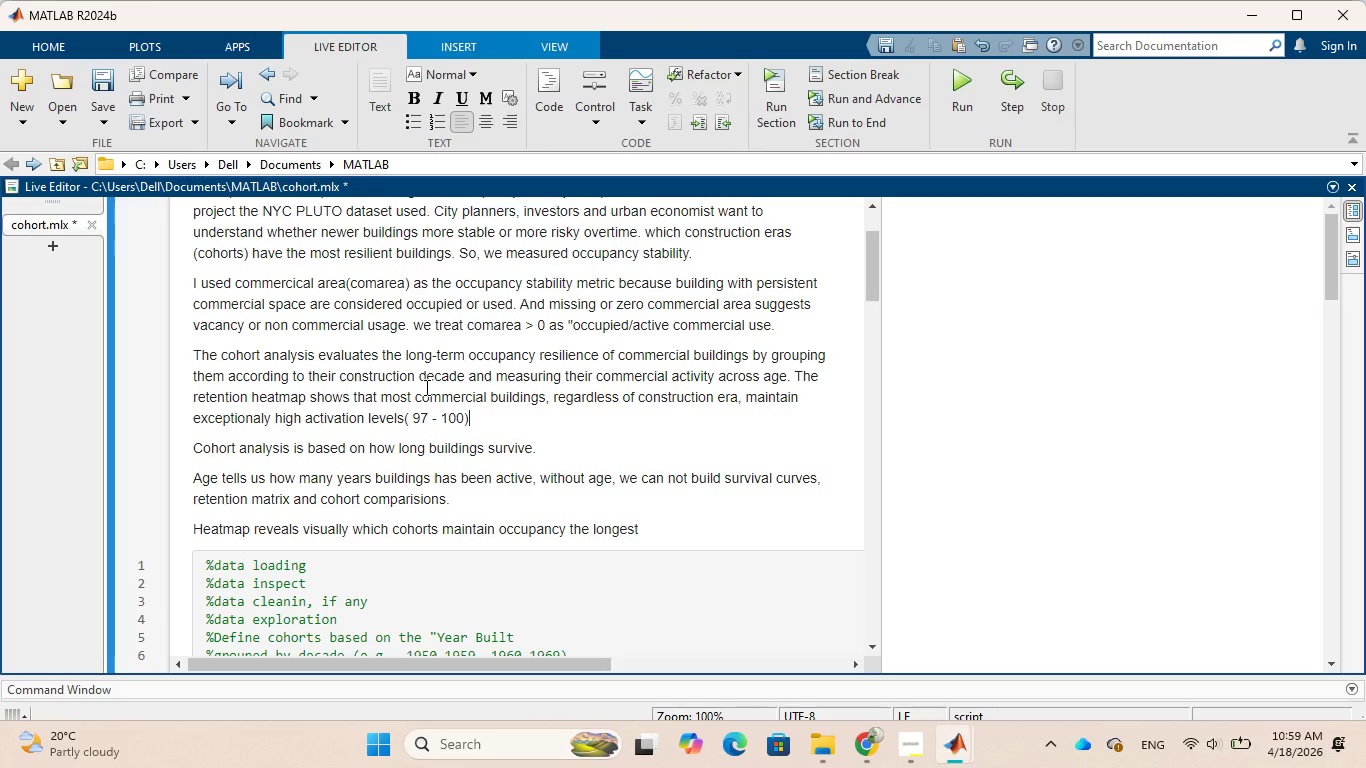 
key(ArrowLeft)
 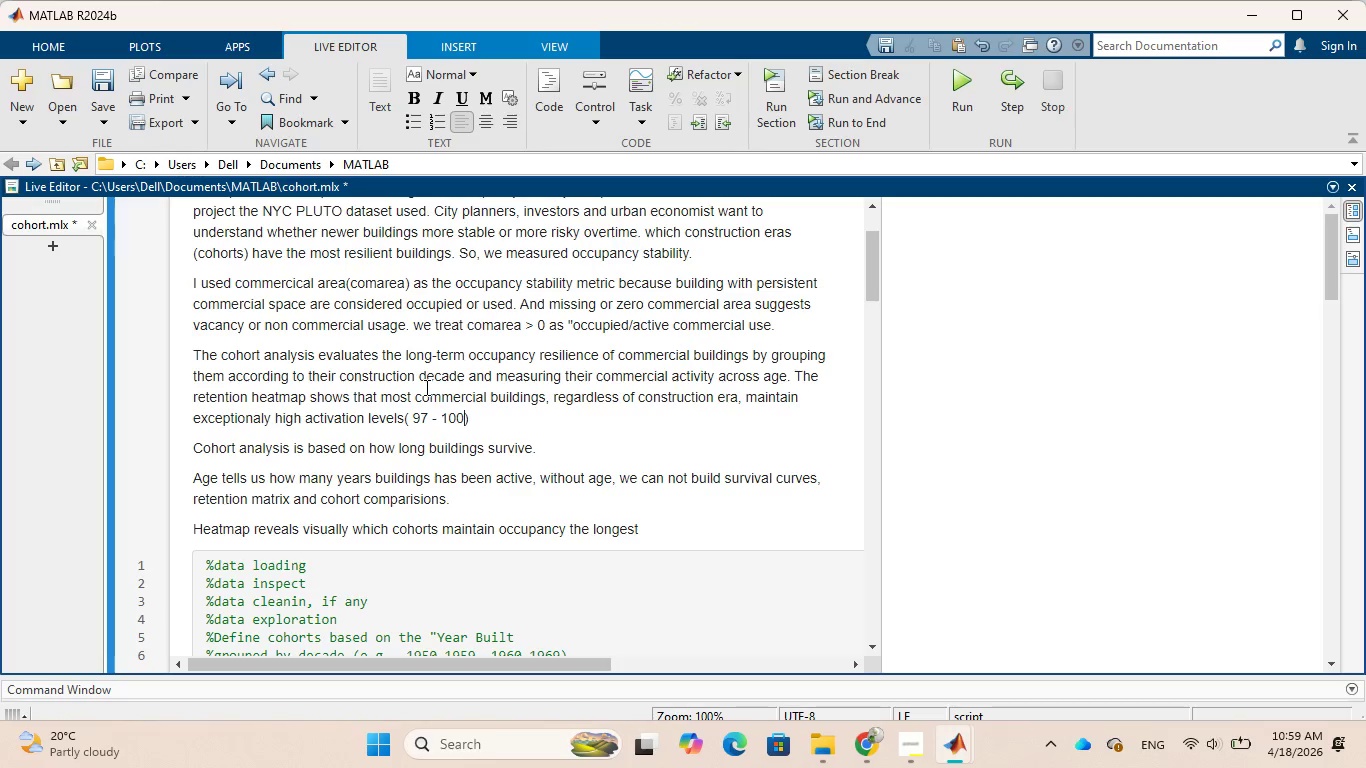 
key(Shift+5)
 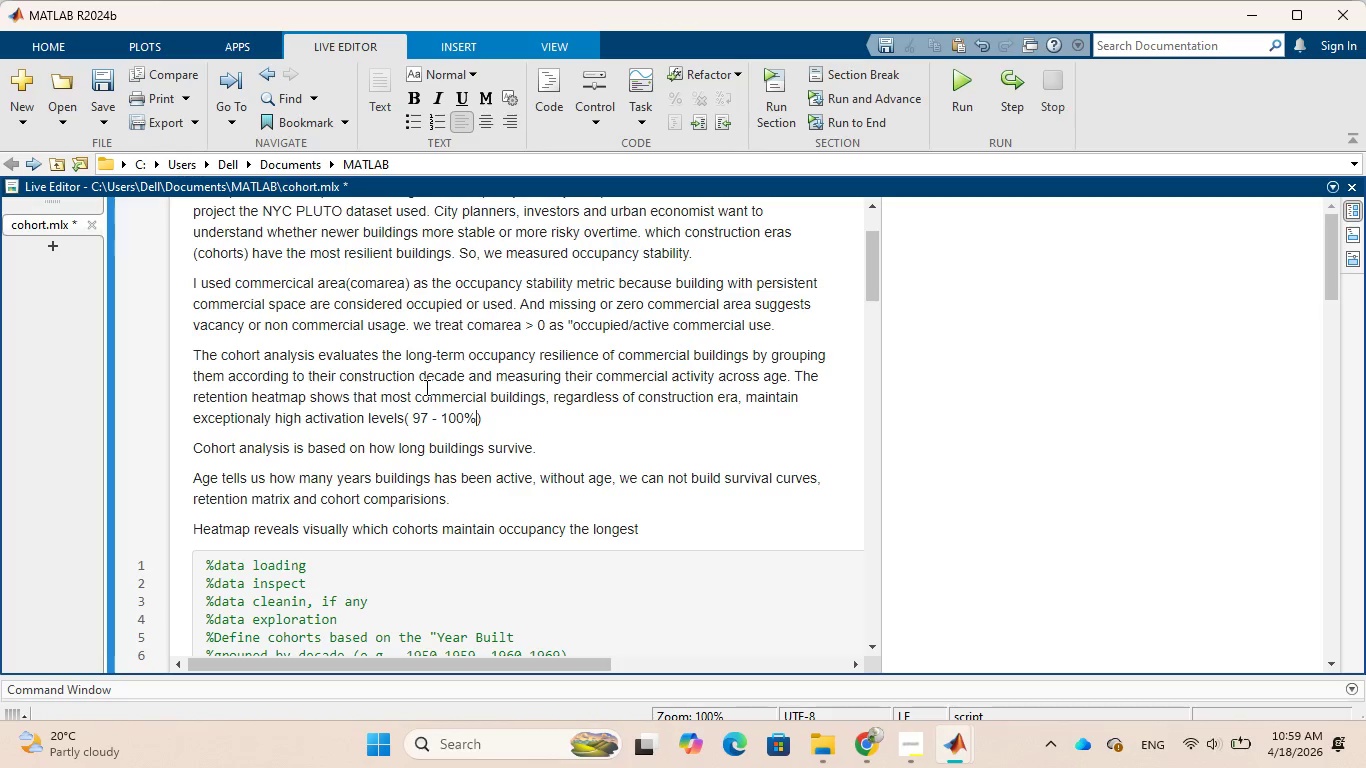 
key(ArrowRight)
 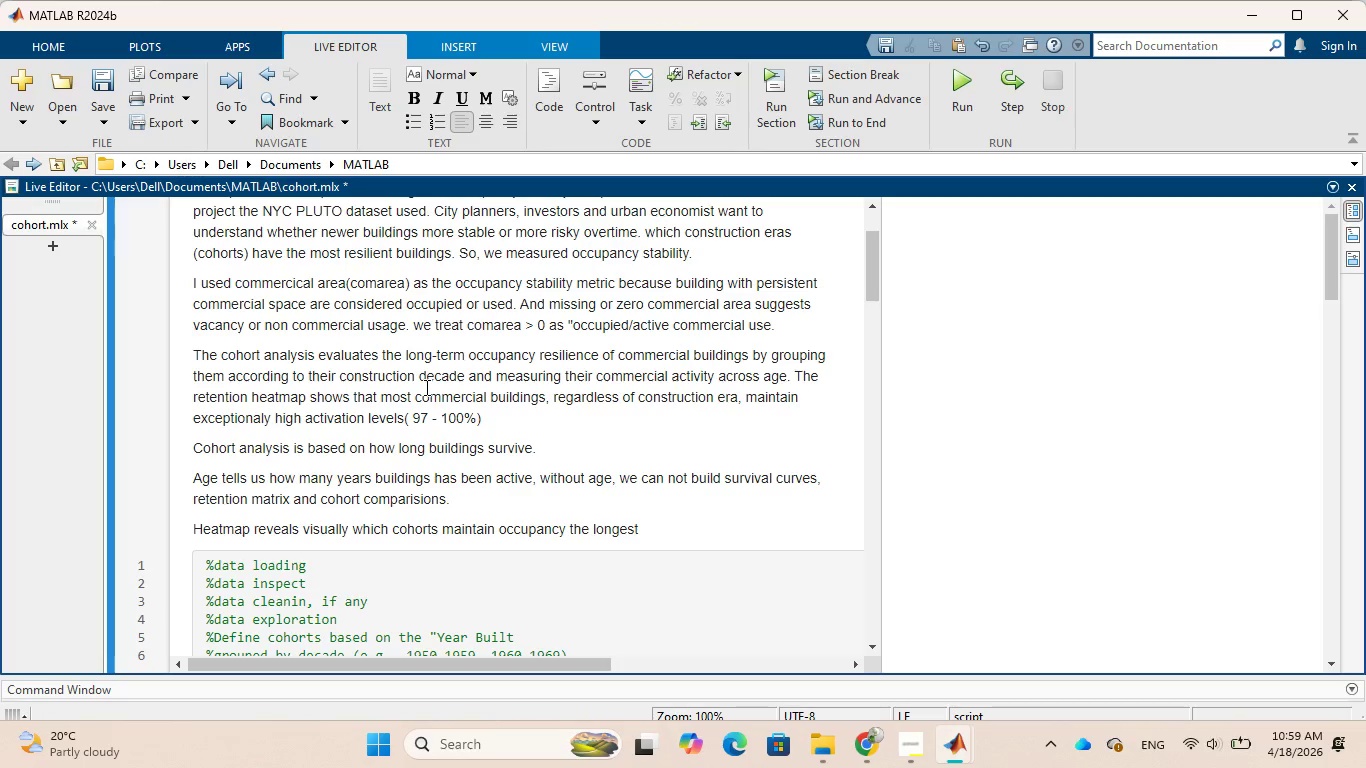 
type( ht)
key(Backspace)
key(Backspace)
 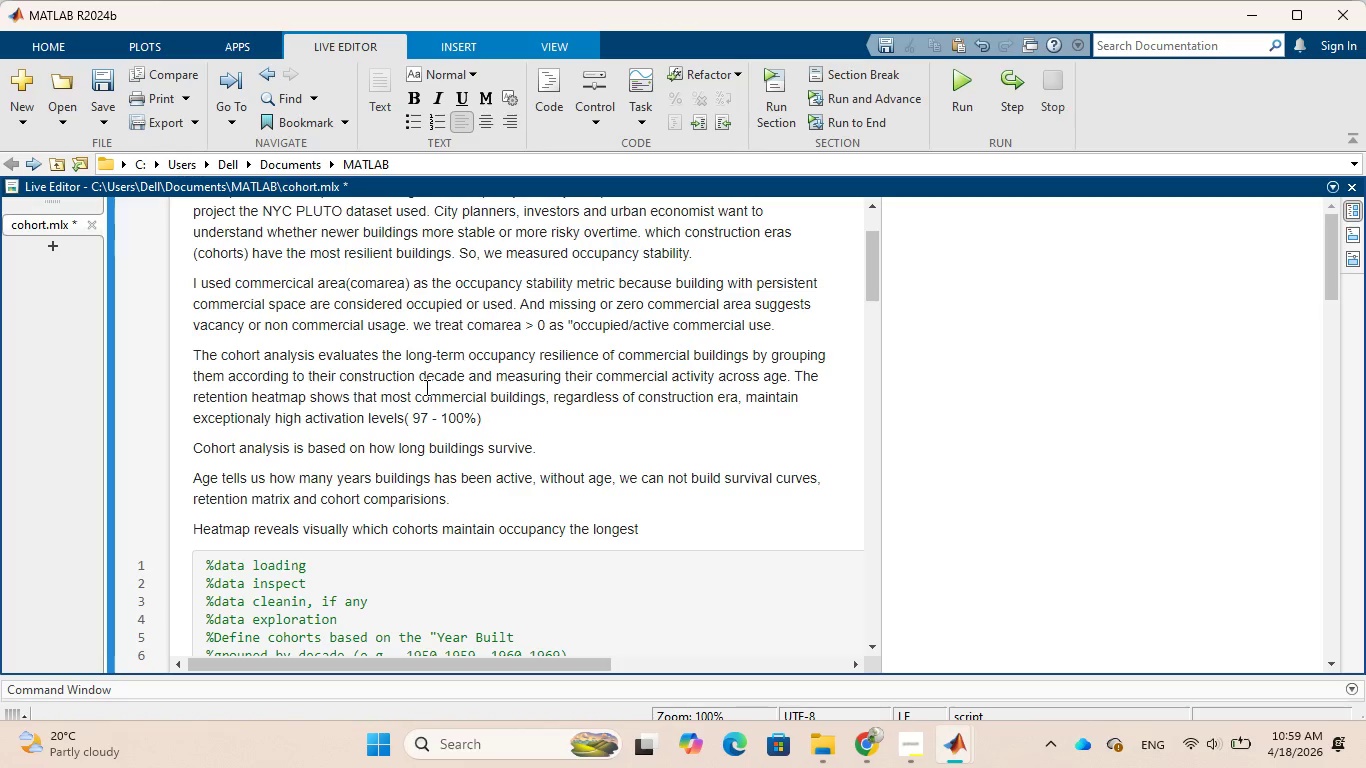 
type(through)
 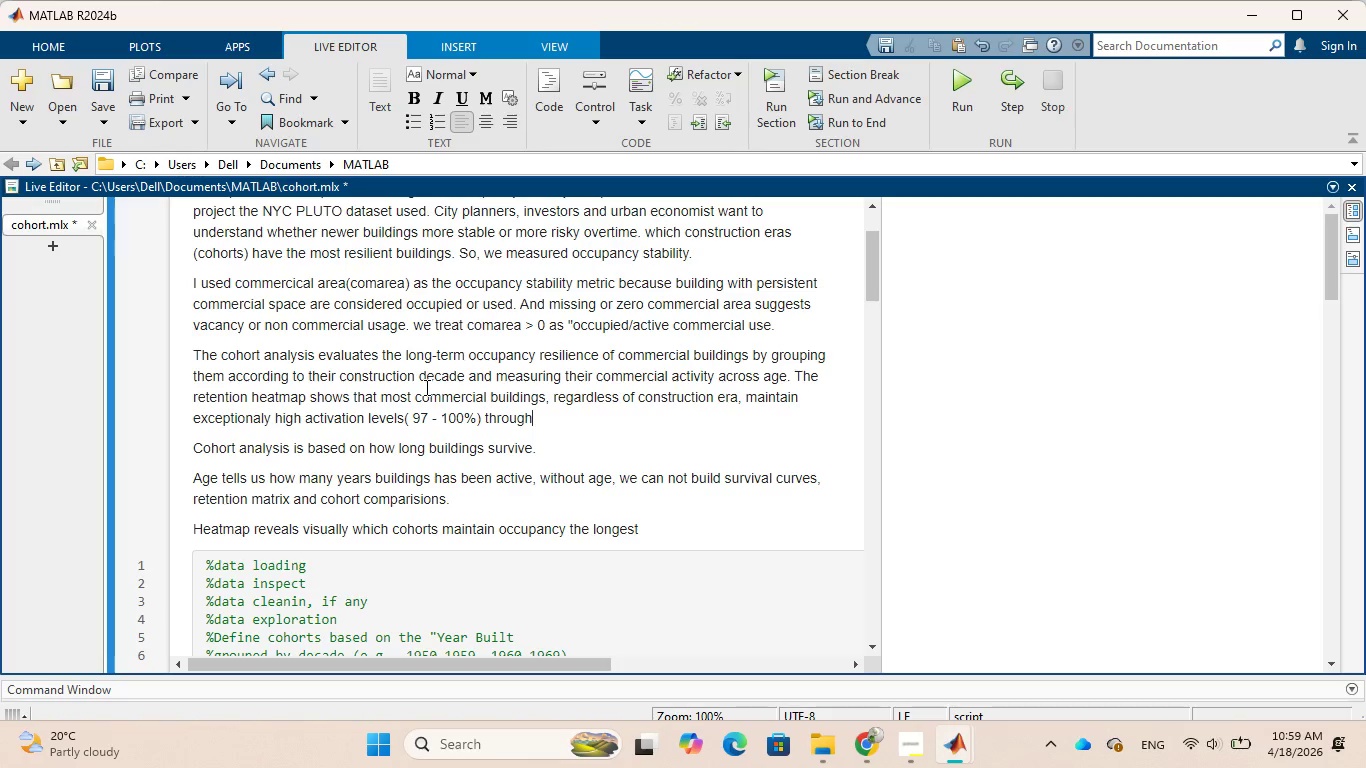 
wait(8.55)
 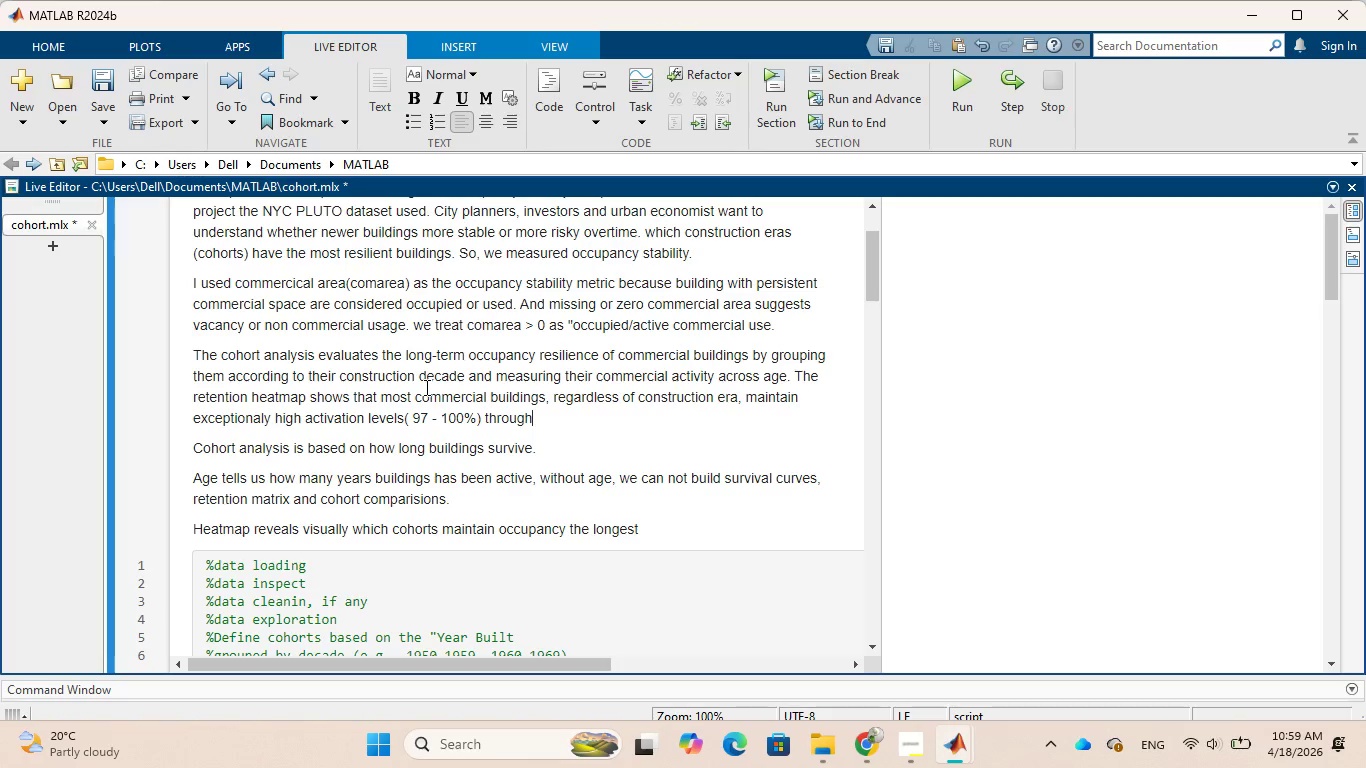 
type( ou)
 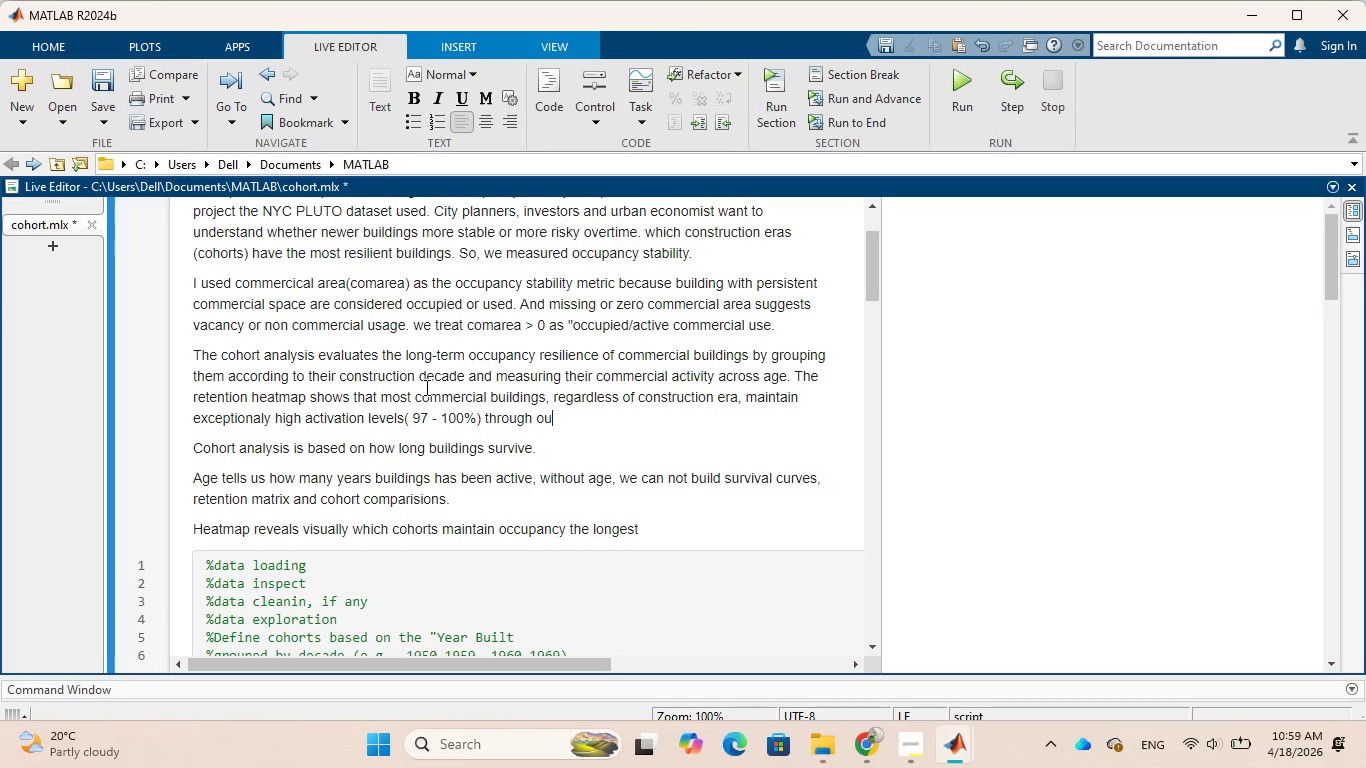 
key(Backspace)
key(Backspace)
key(Backspace)
type(out their oserved )
 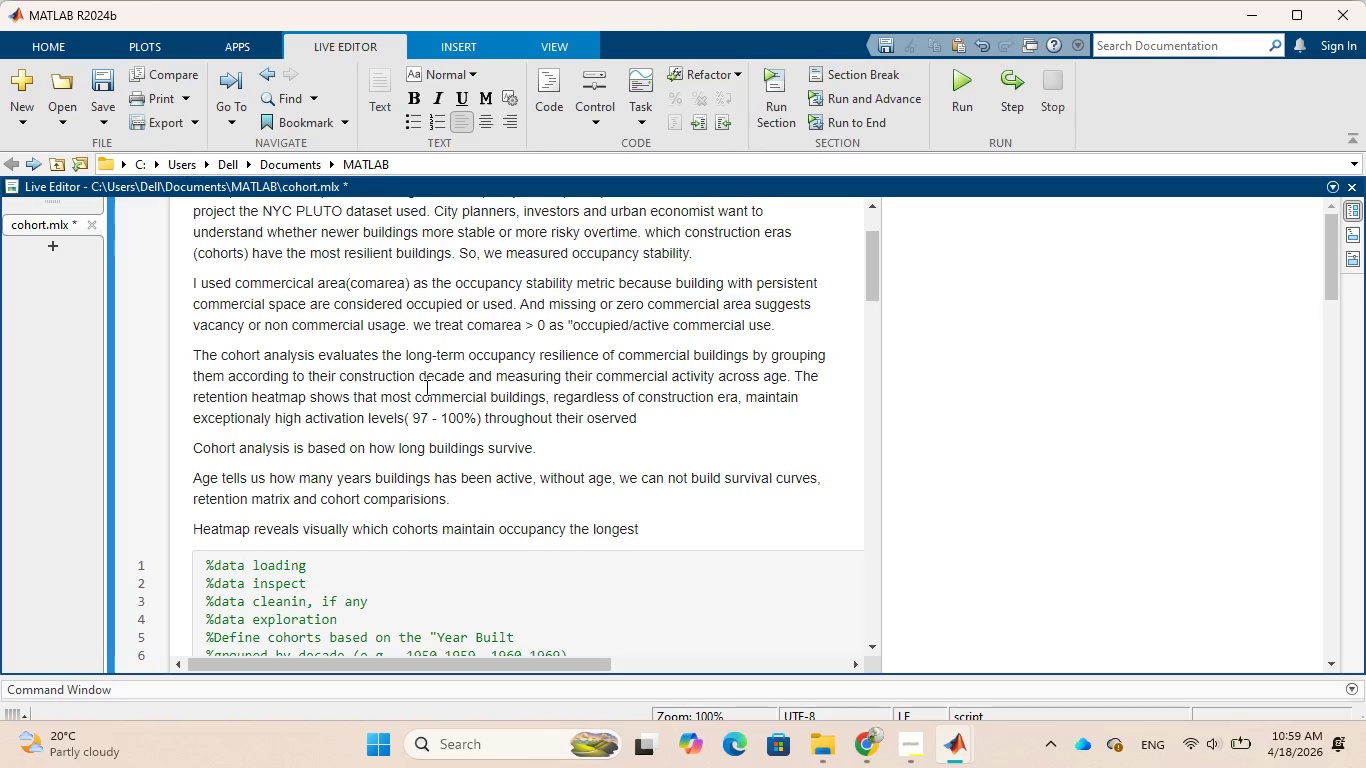 
key(ArrowLeft)
 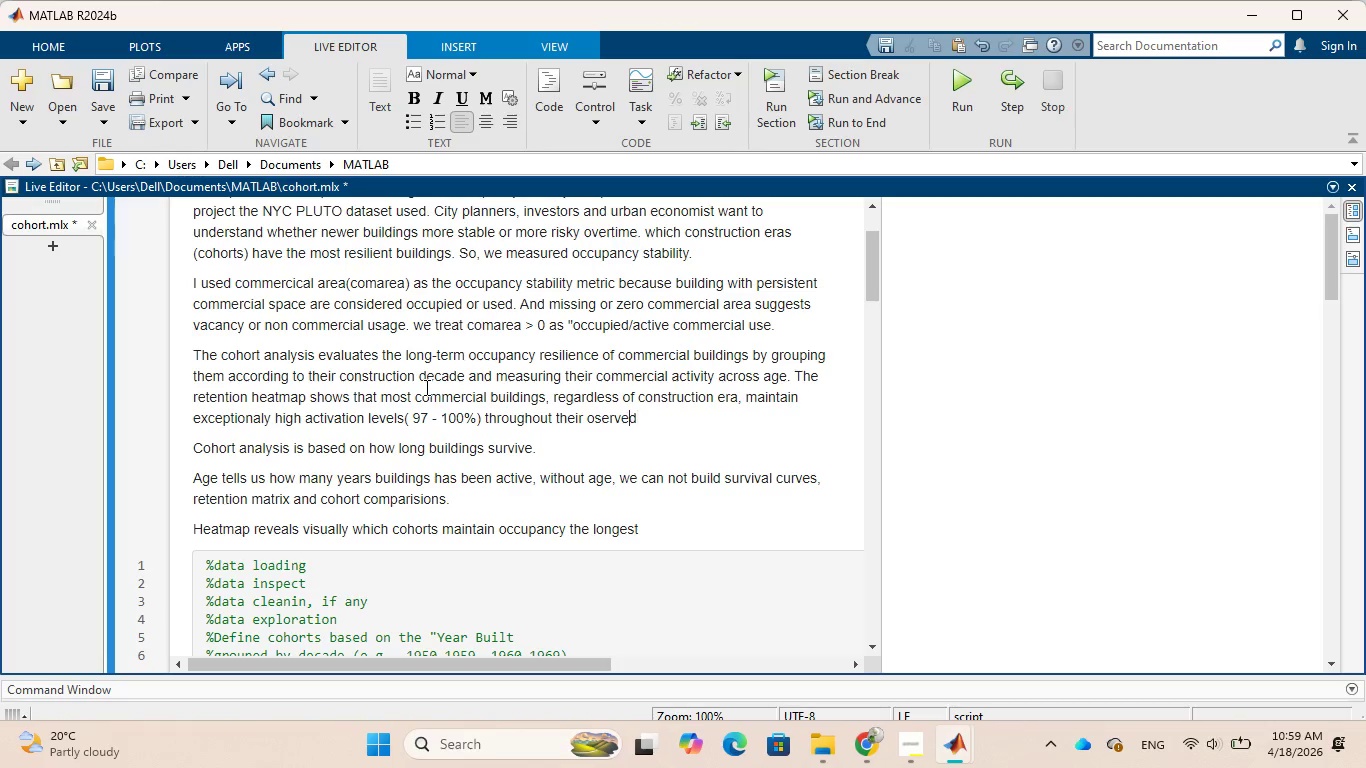 
key(ArrowLeft)
 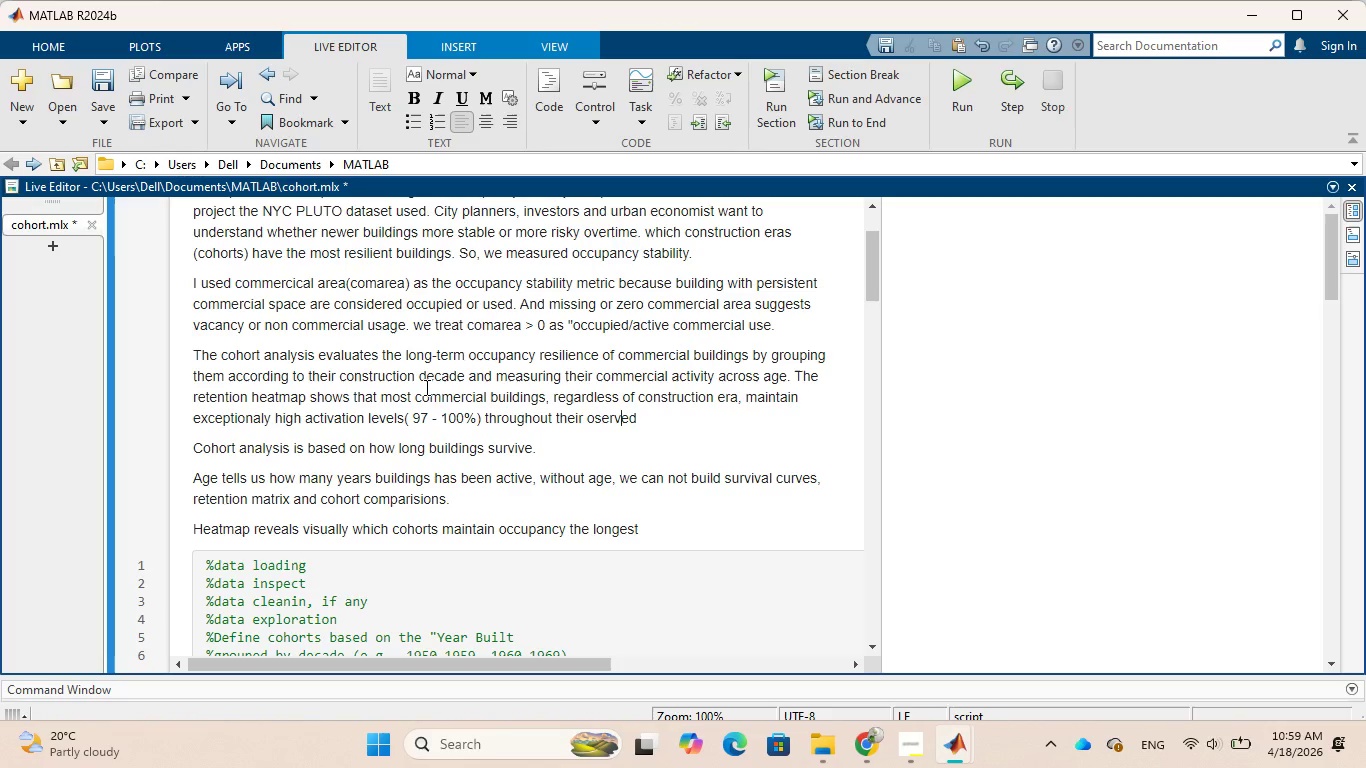 
key(ArrowLeft)
 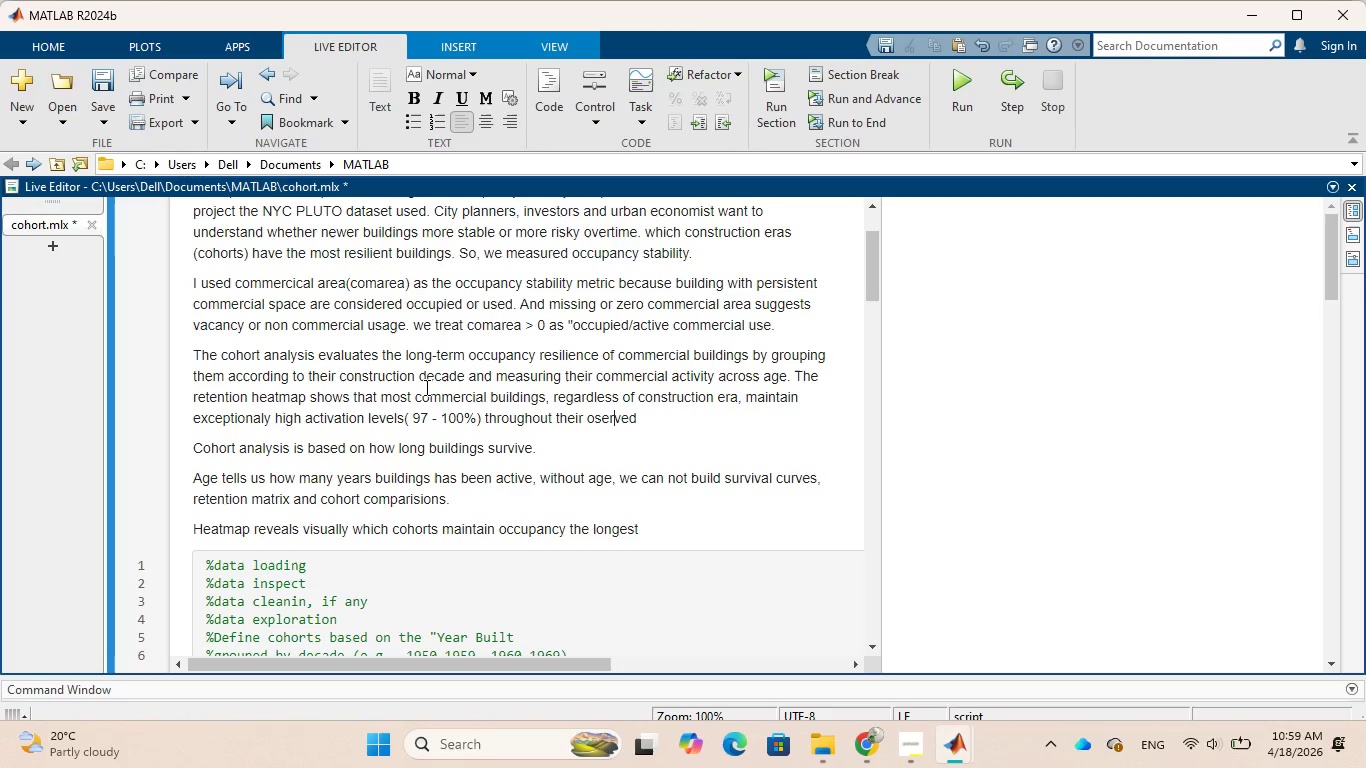 
key(ArrowLeft)
 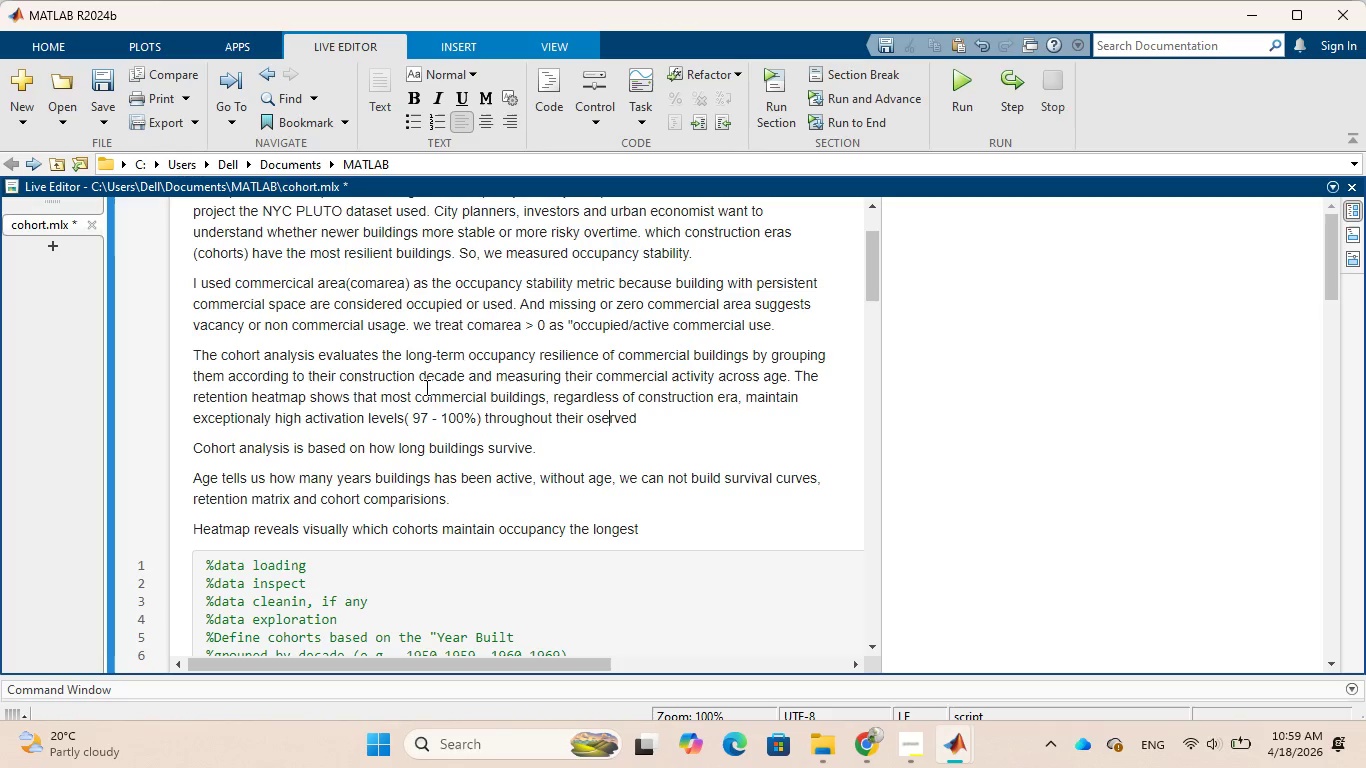 
key(ArrowLeft)
 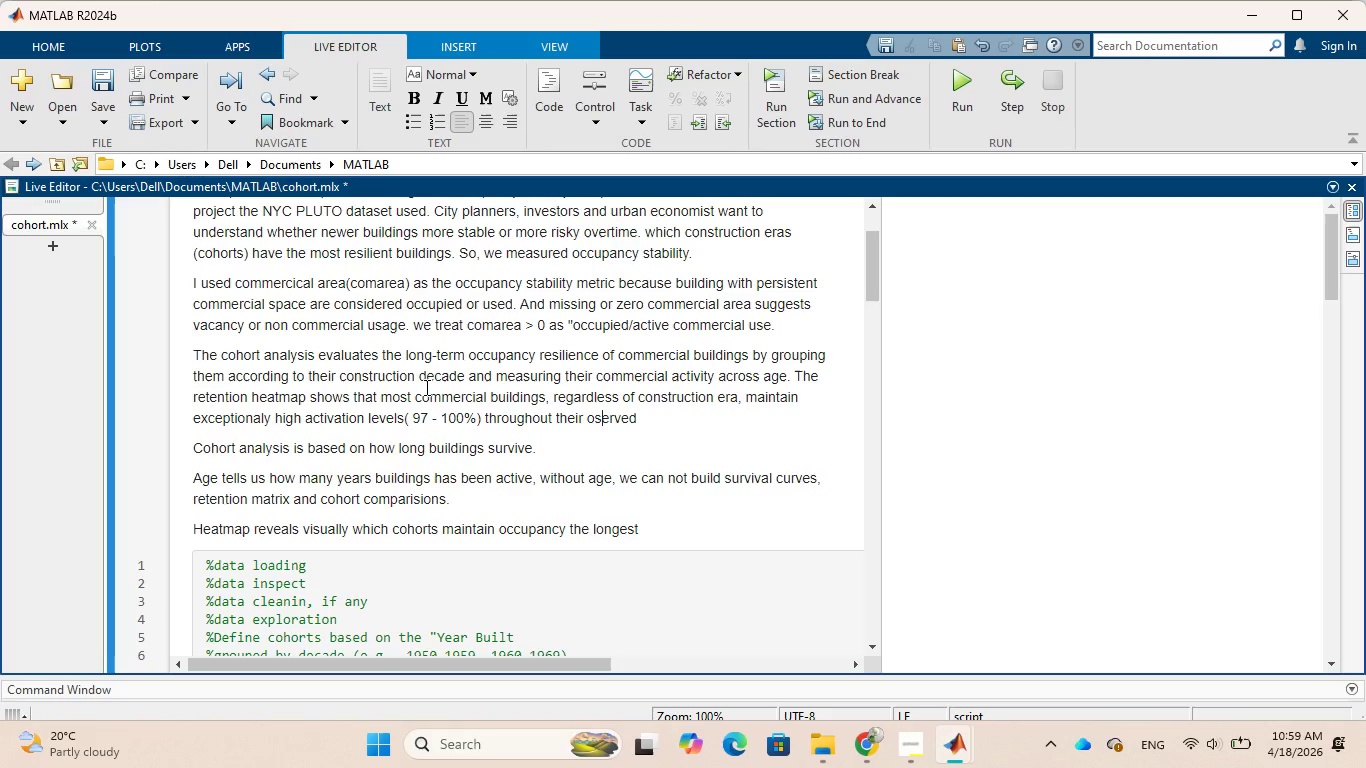 
key(ArrowLeft)
 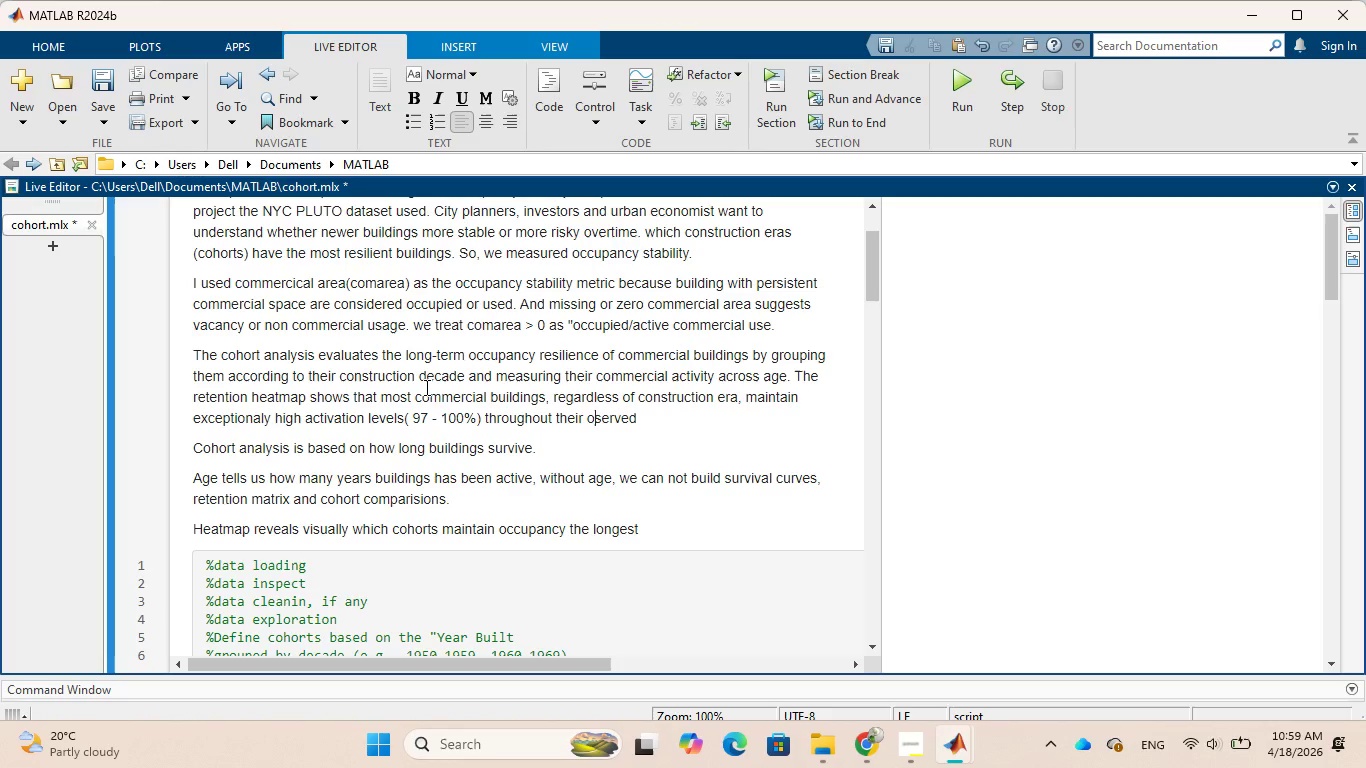 
key(ArrowLeft)
 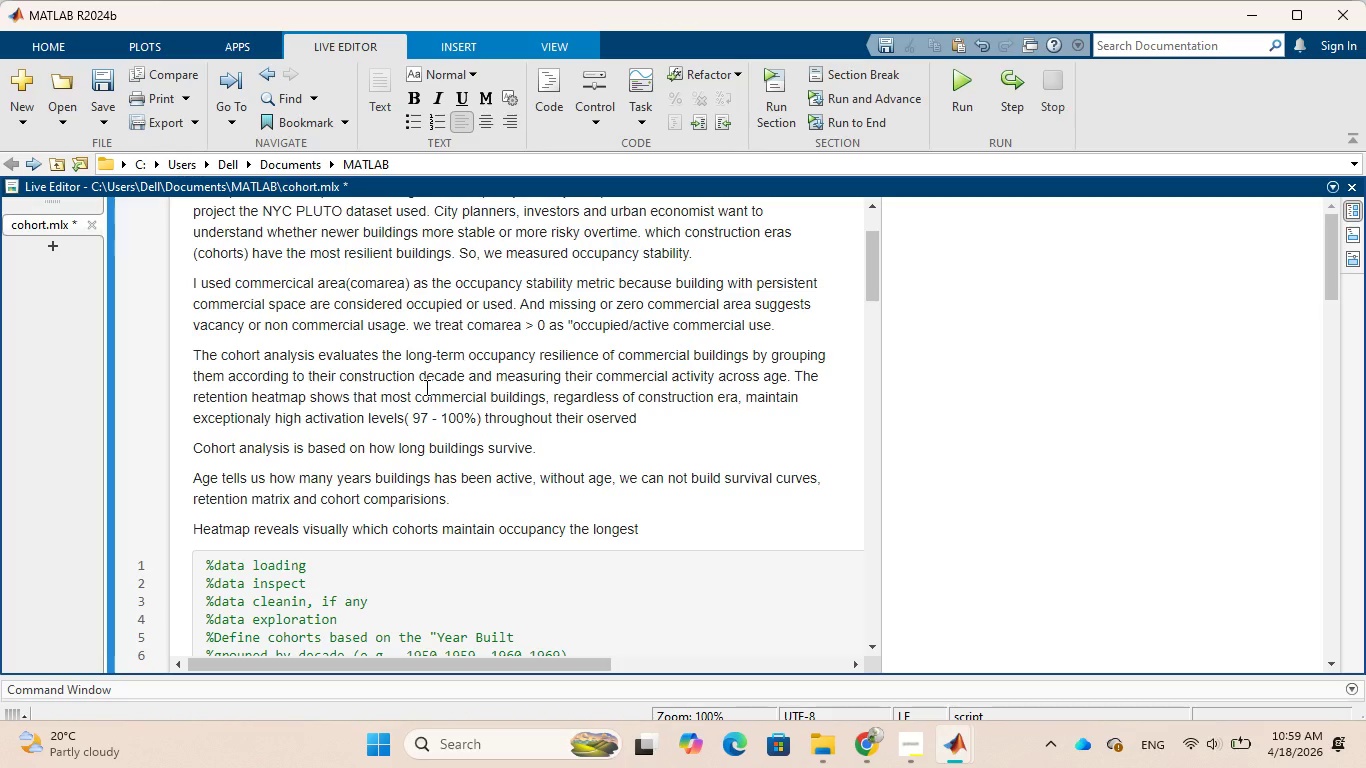 
key(B)
 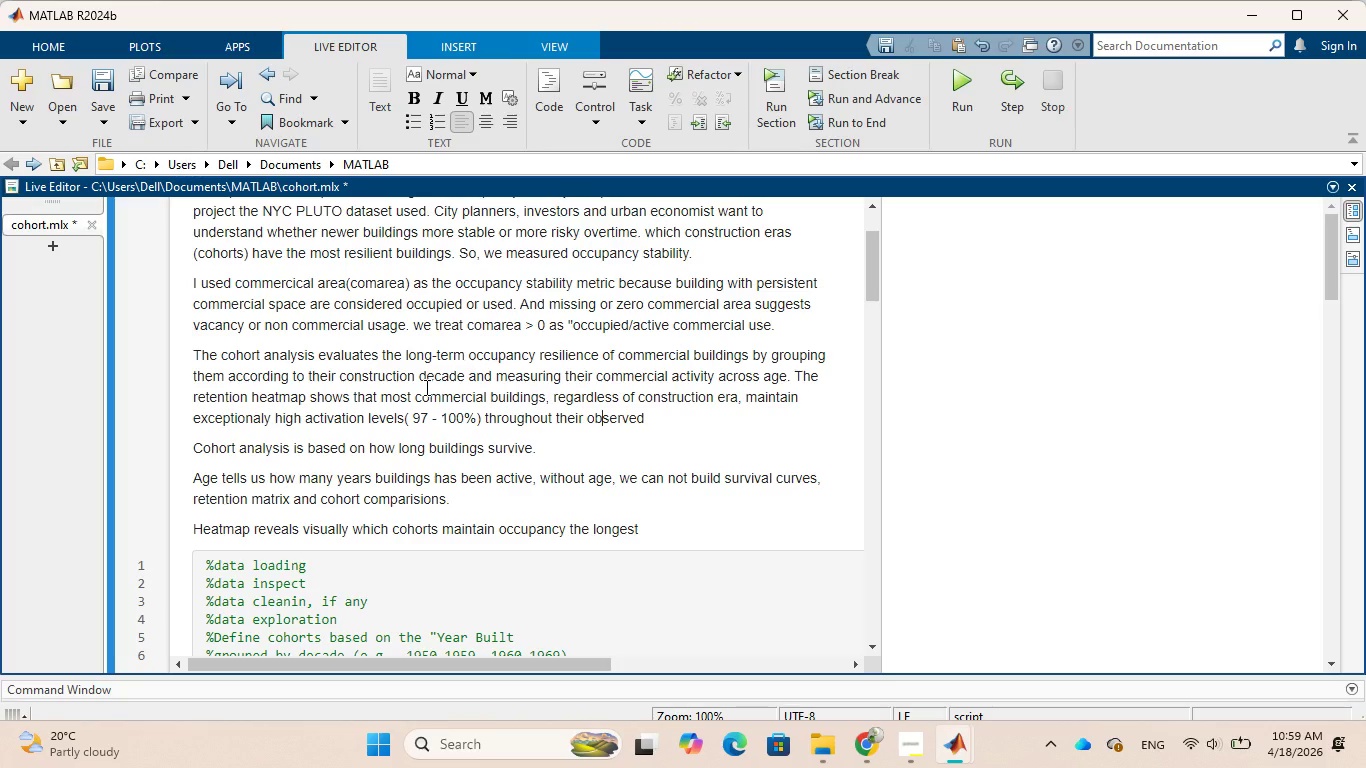 
key(ArrowRight)
 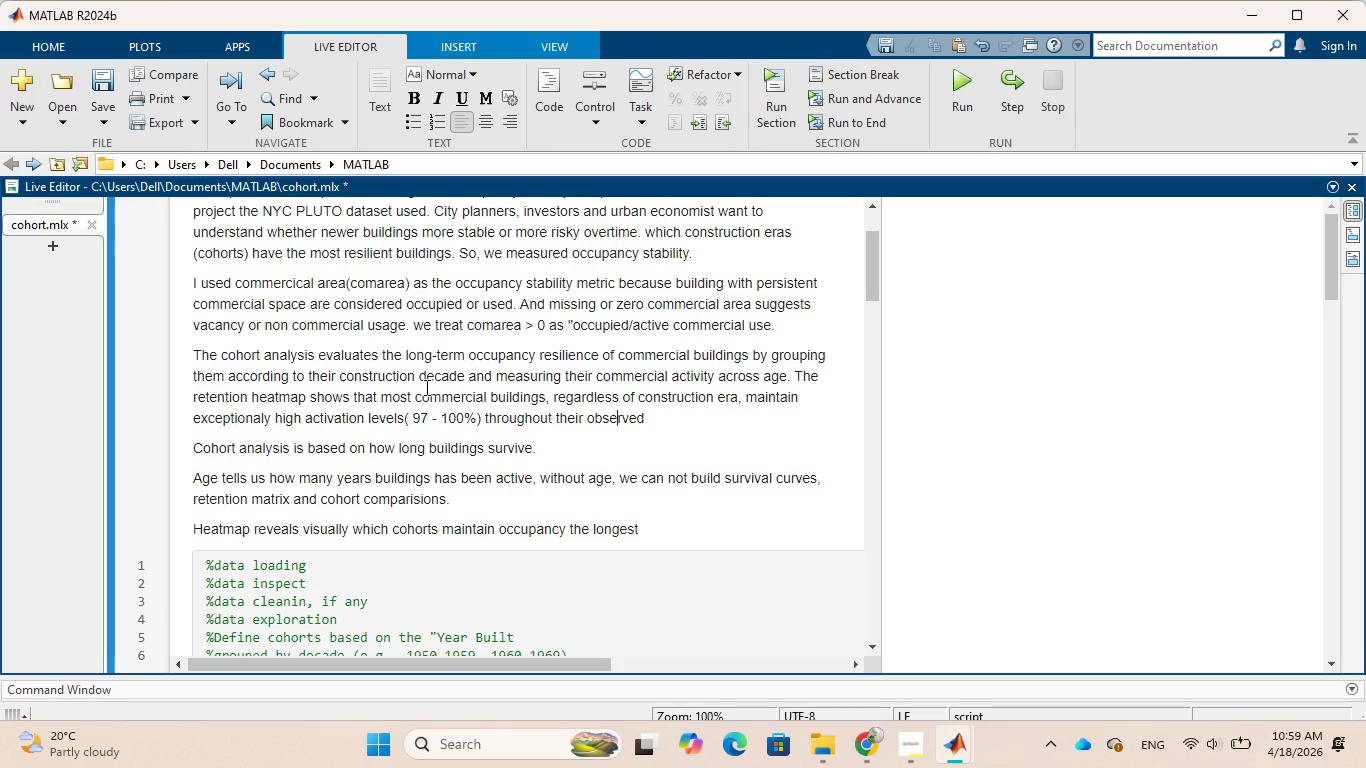 
key(ArrowRight)
 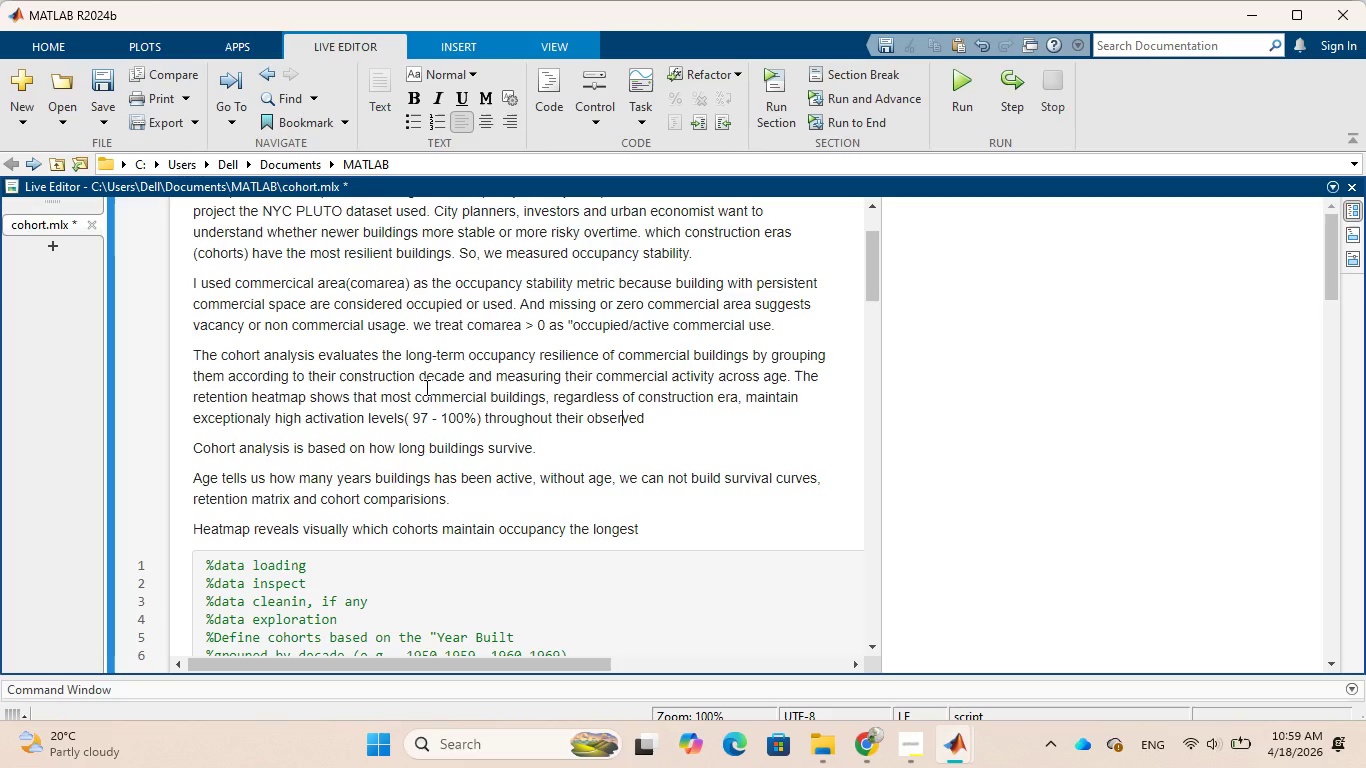 
key(ArrowRight)
 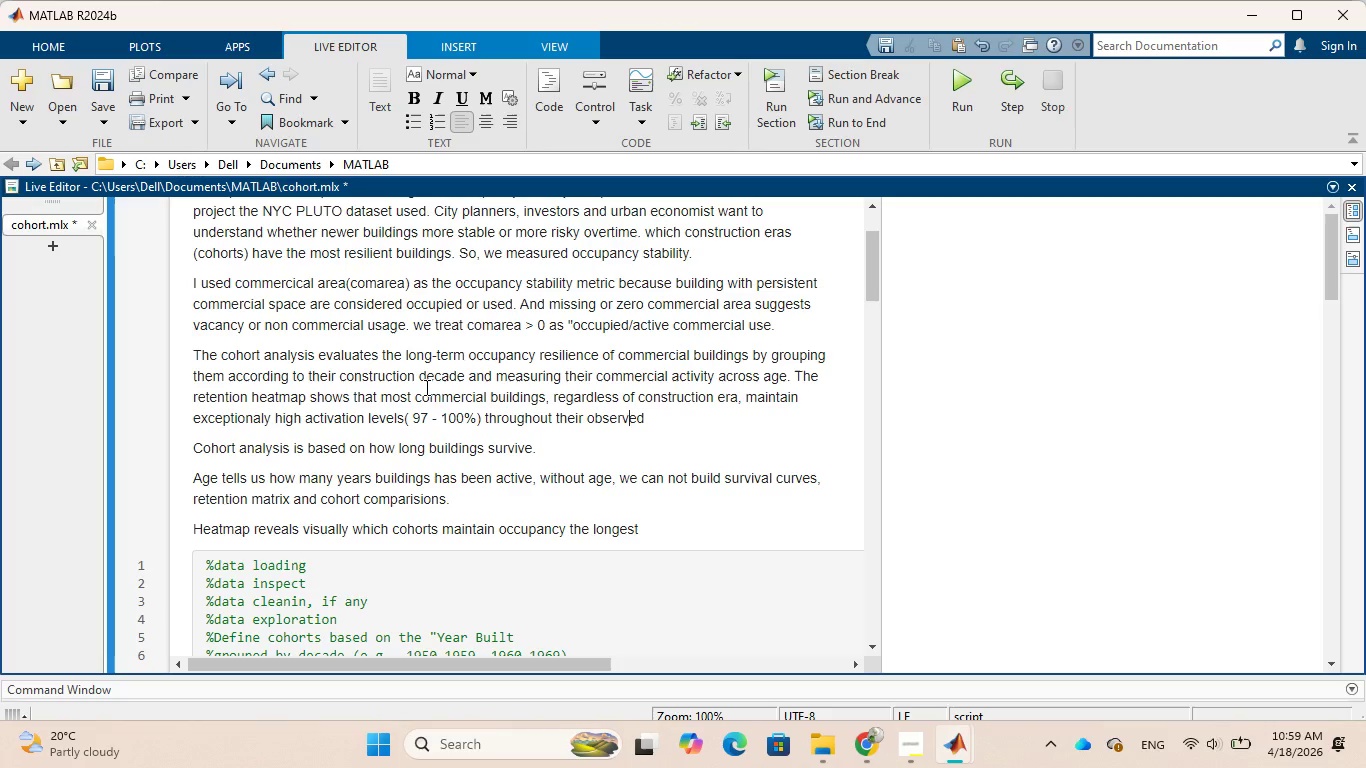 
key(ArrowRight)
 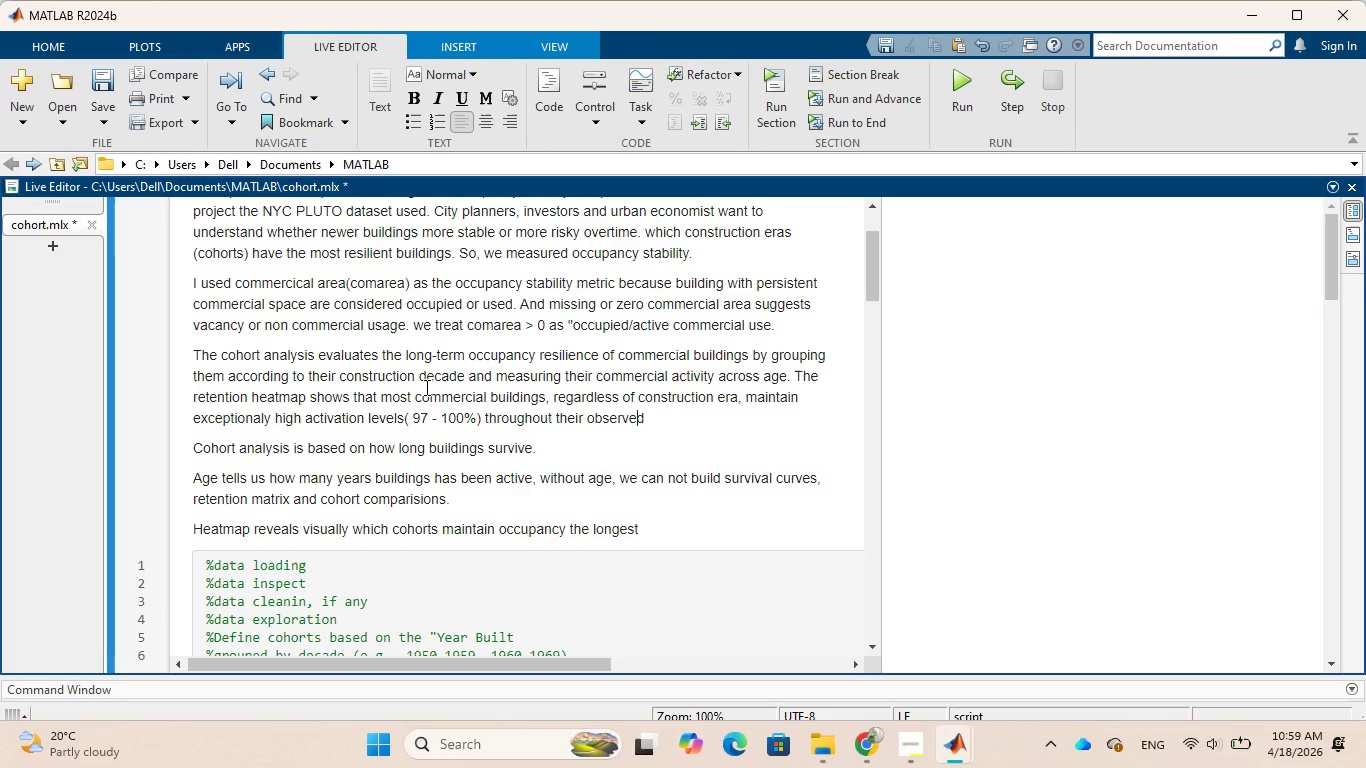 
key(ArrowRight)
 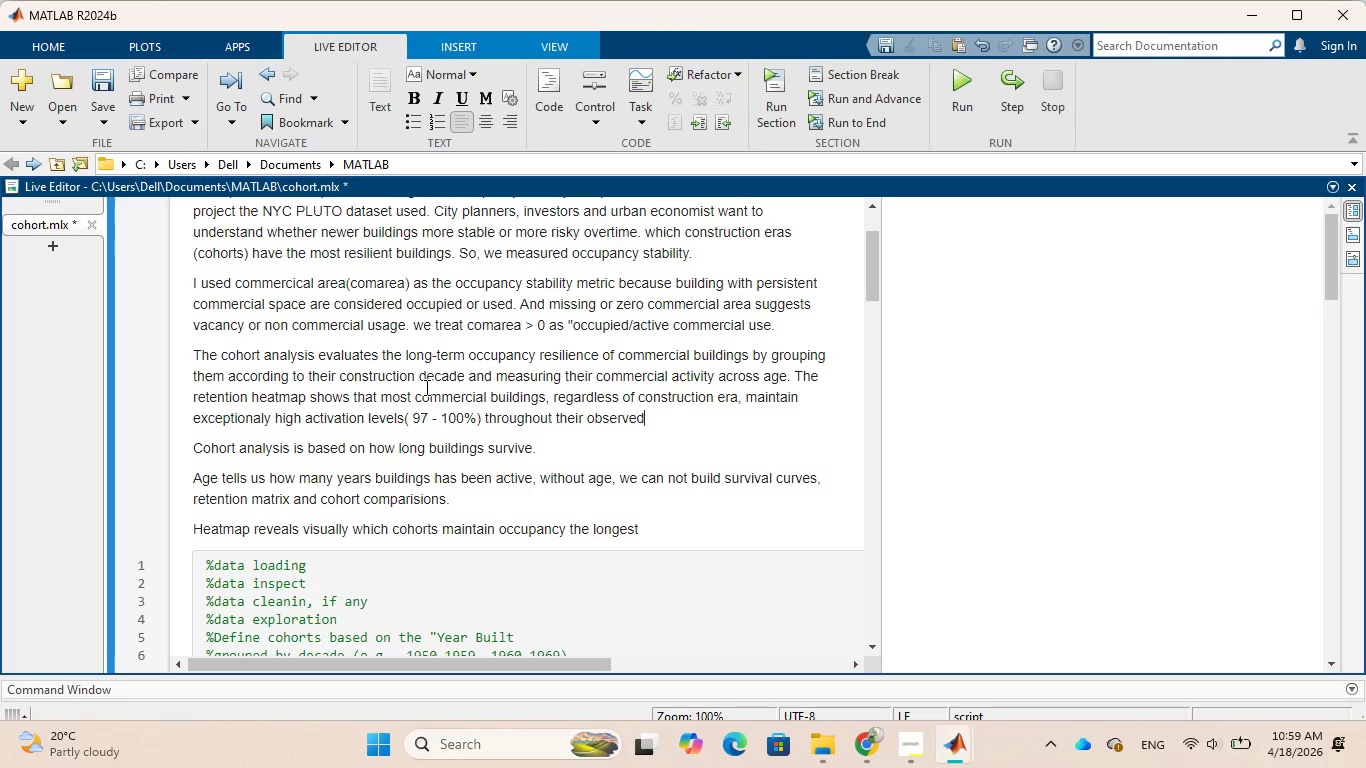 
key(ArrowRight)
 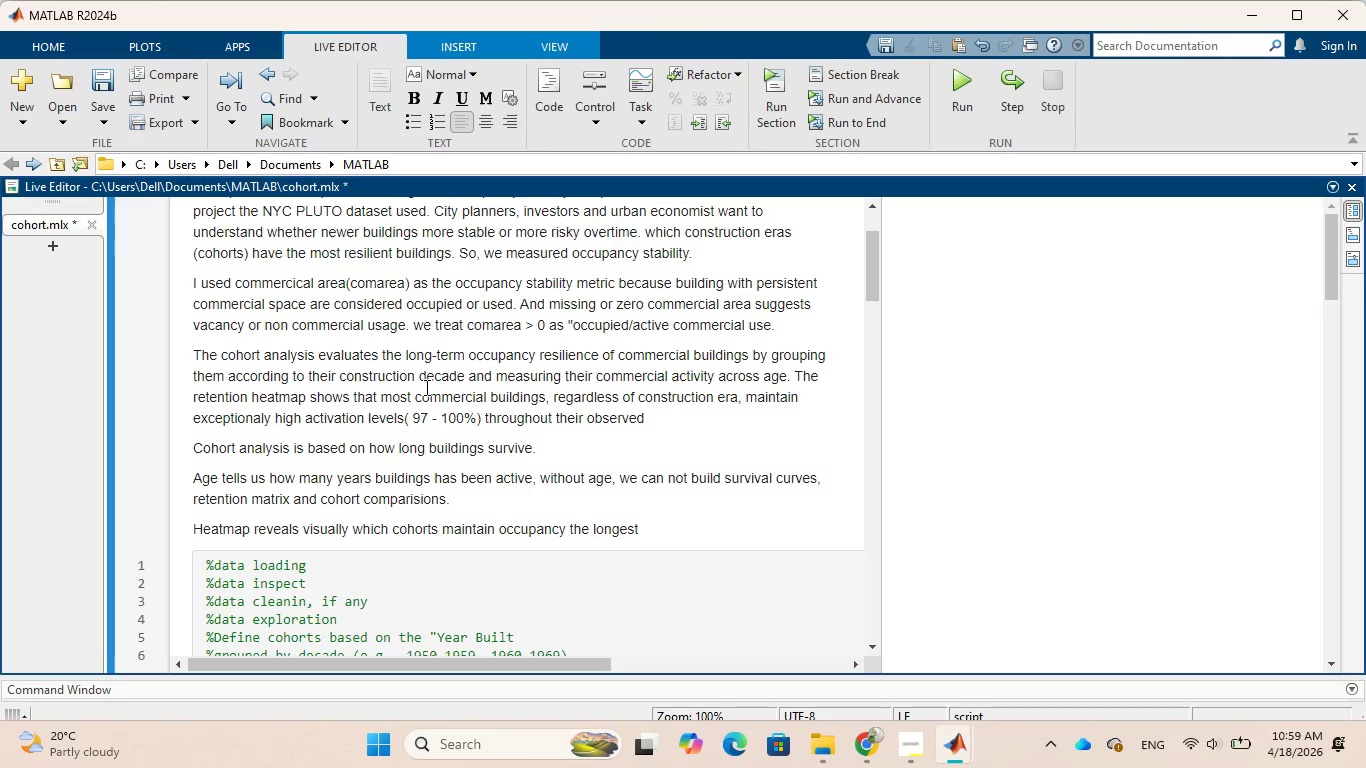 
type( lifespan)
 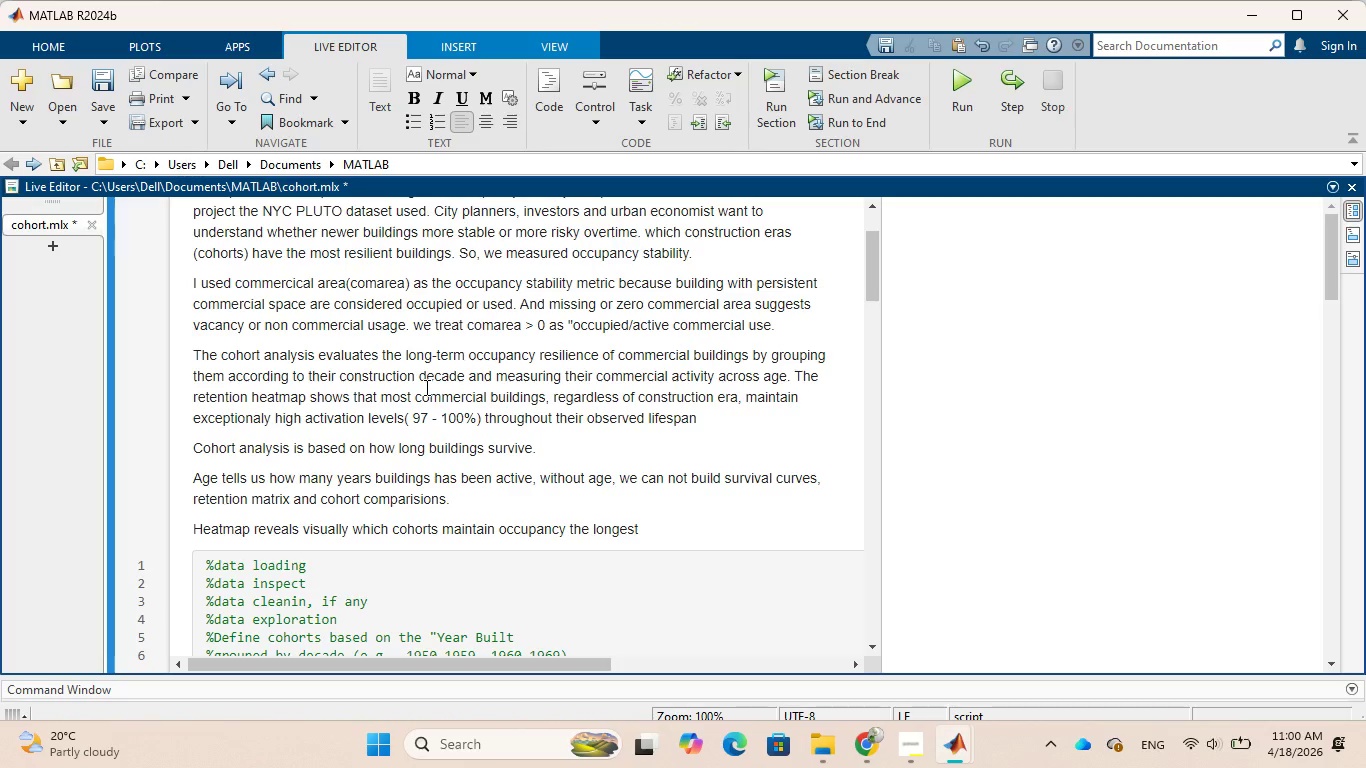 
wait(8.05)
 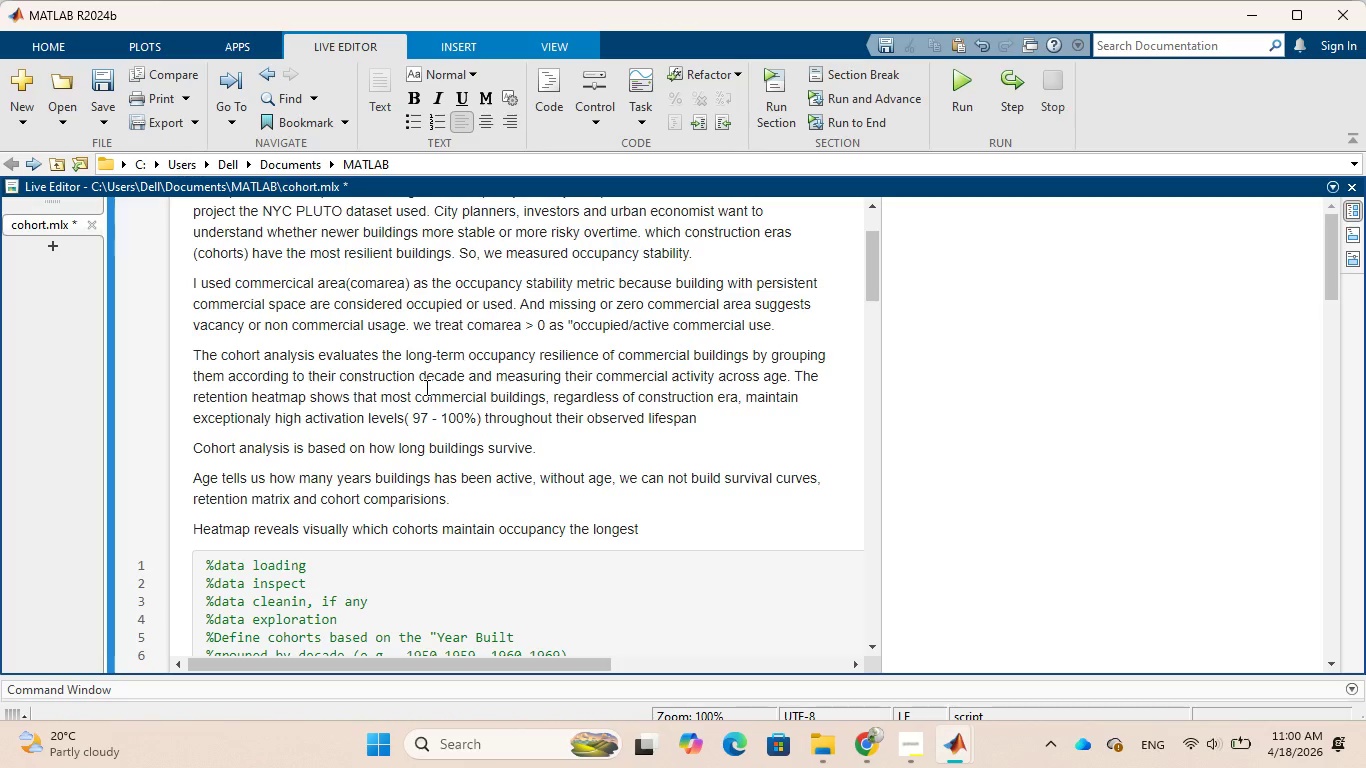 
type(. This suggests)
 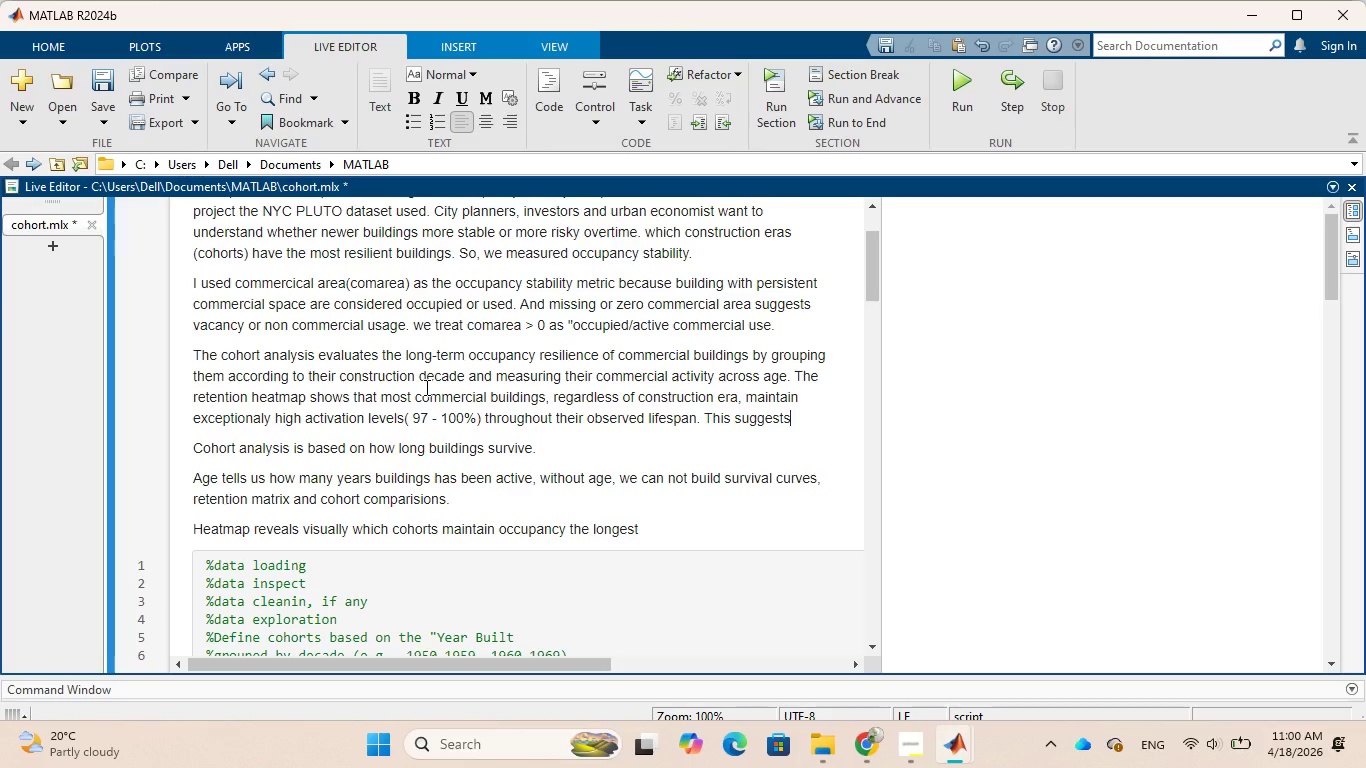 
wait(11.31)
 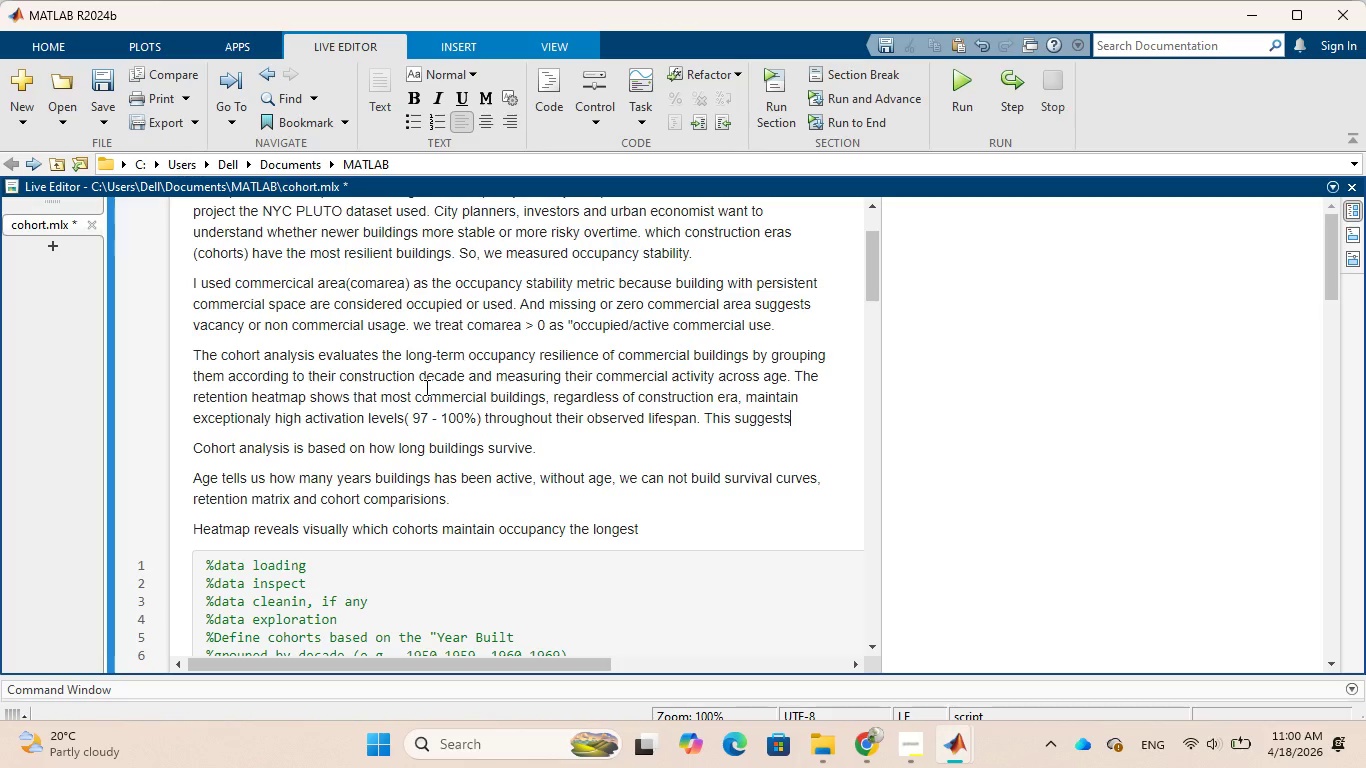 
type( strong structural longevity)
 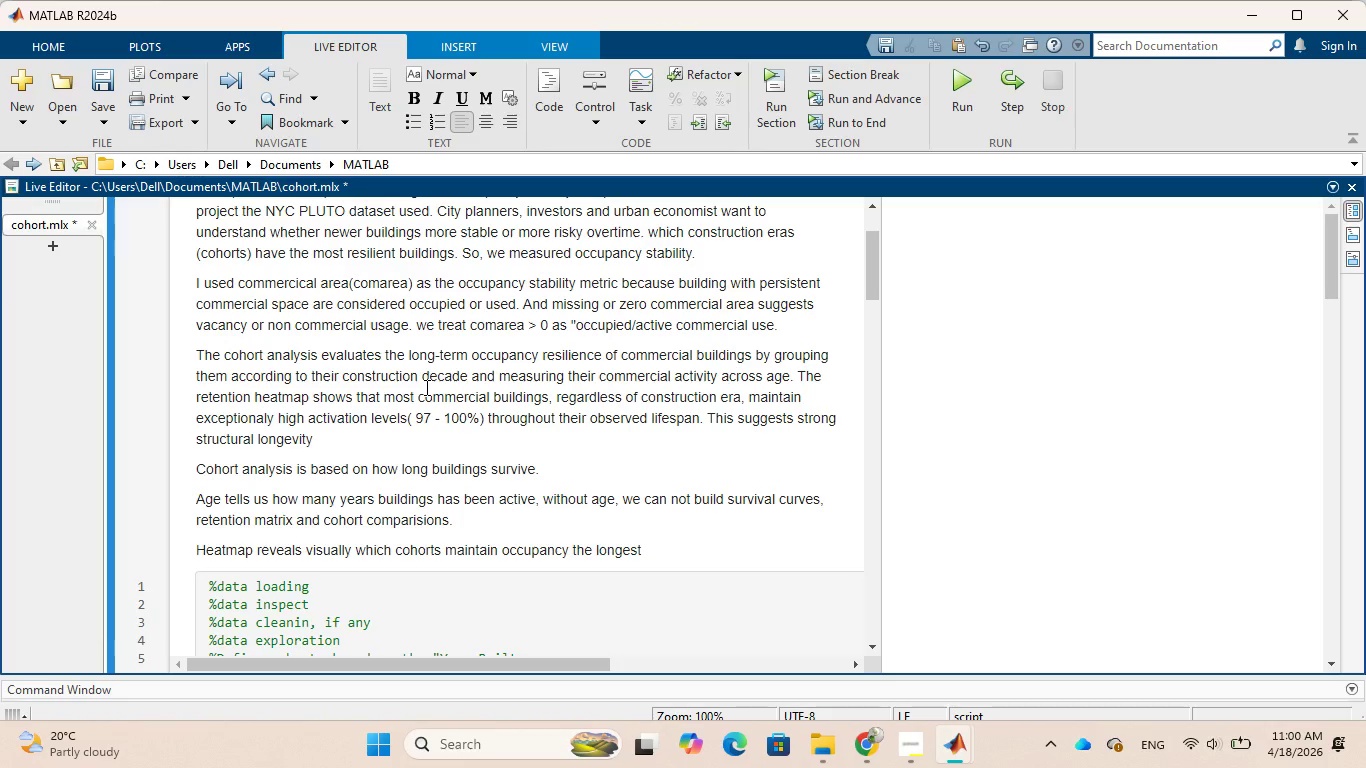 
wait(8.45)
 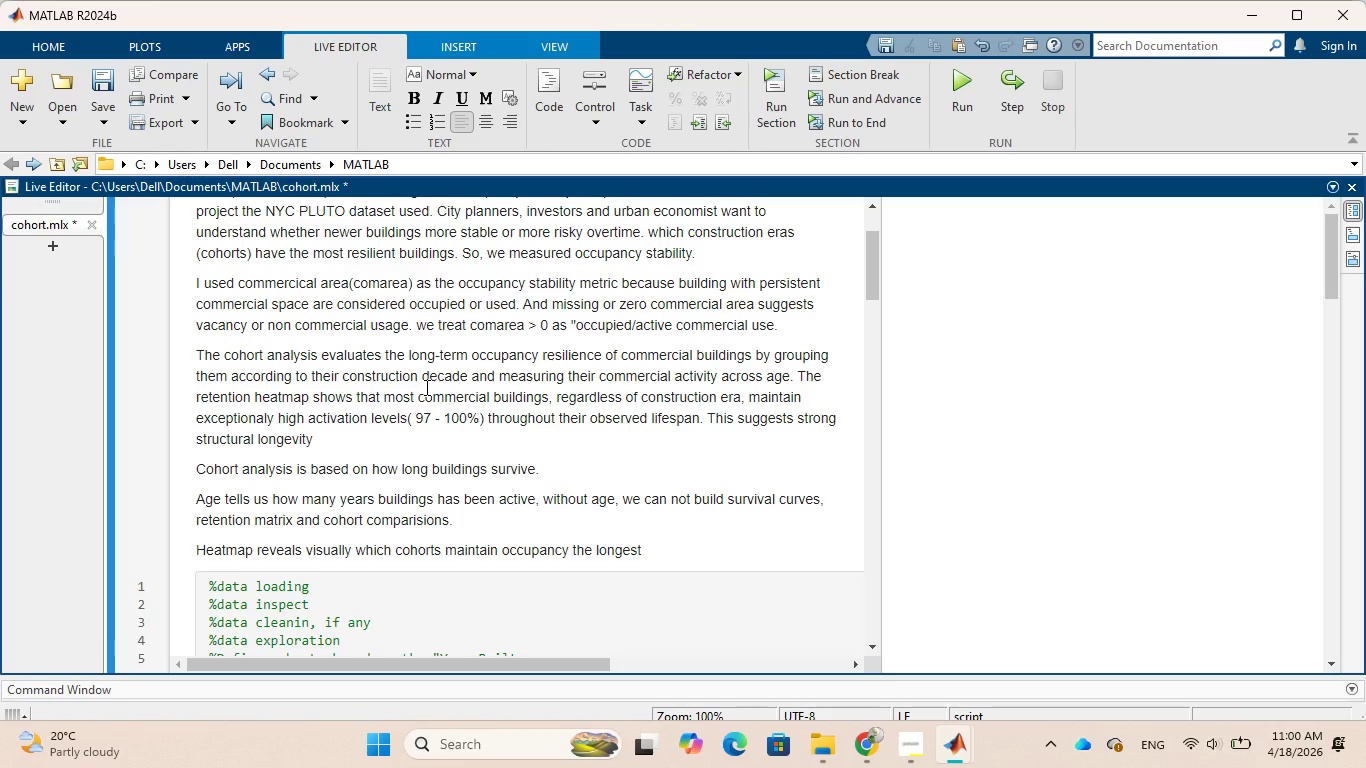 
type( and sustained)
 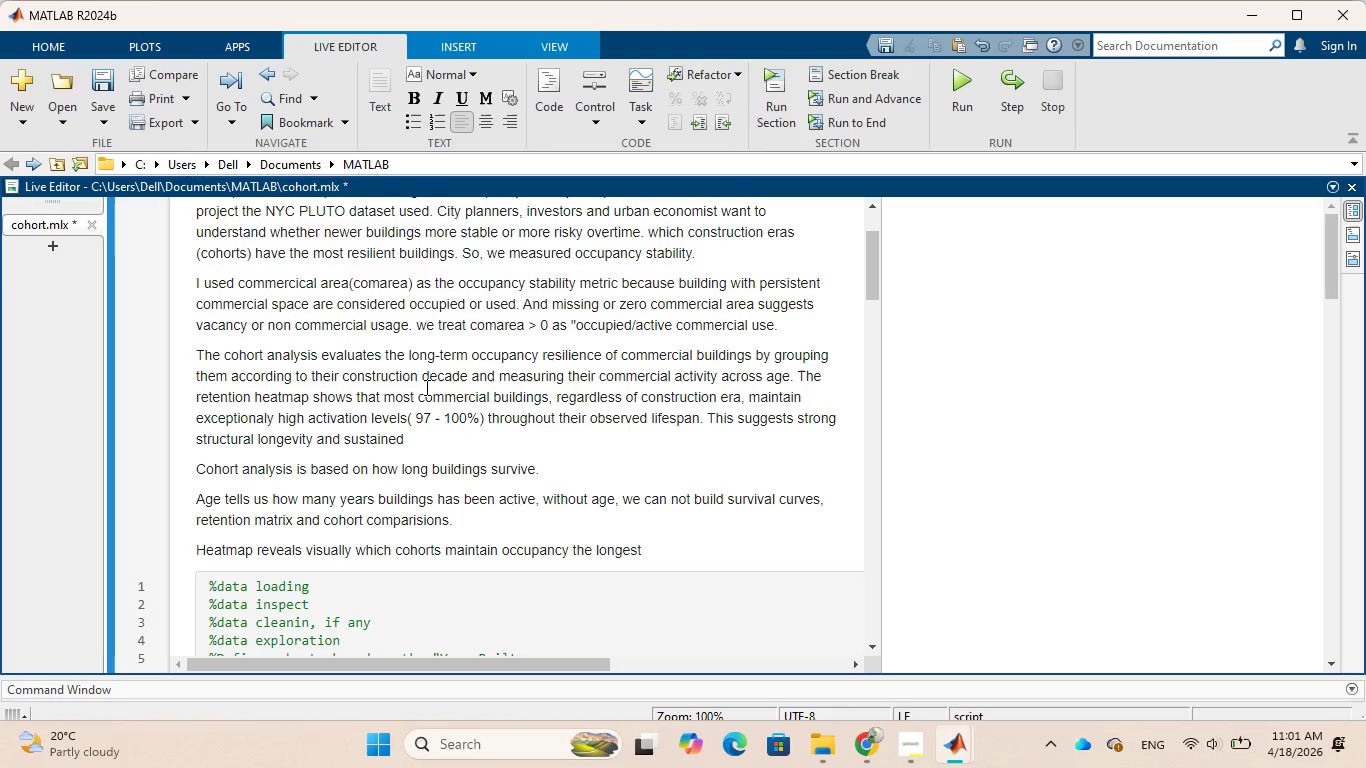 
wait(16.88)
 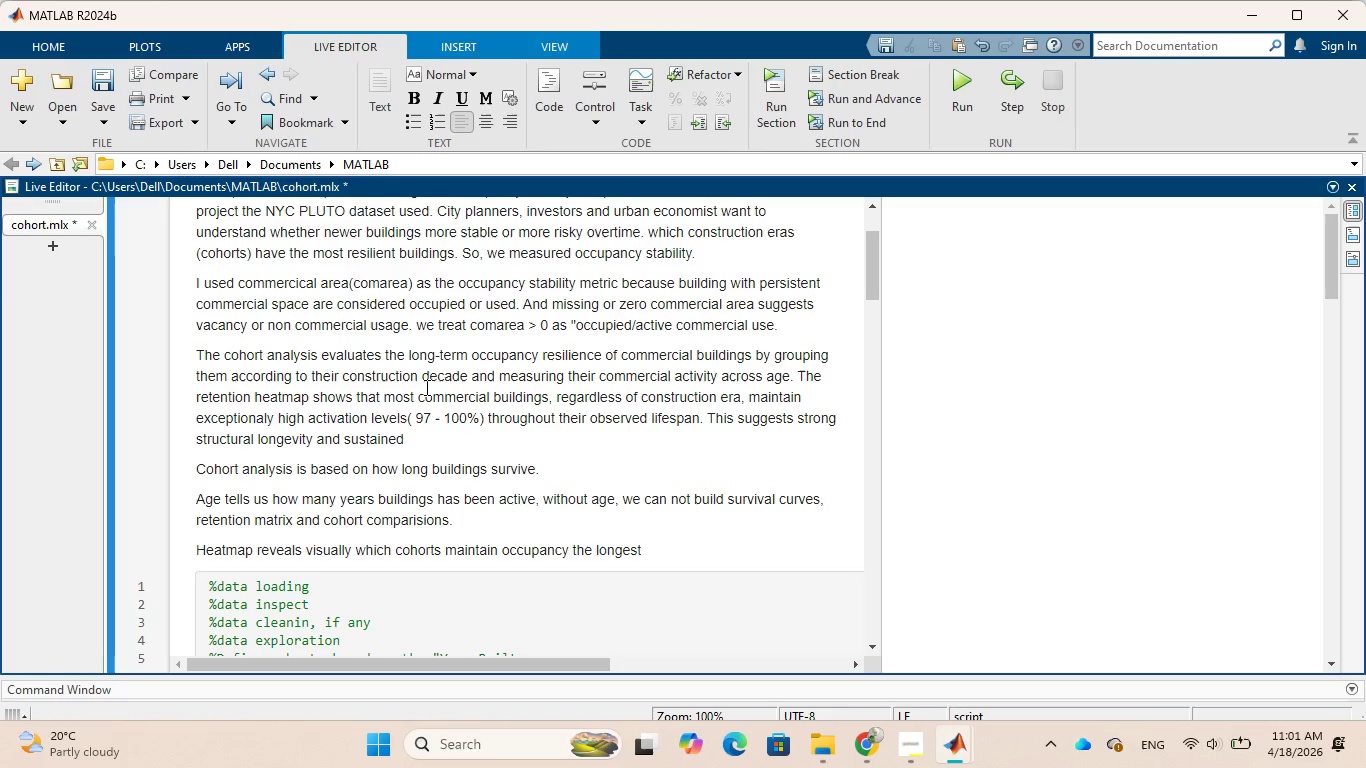 
key(Space)
 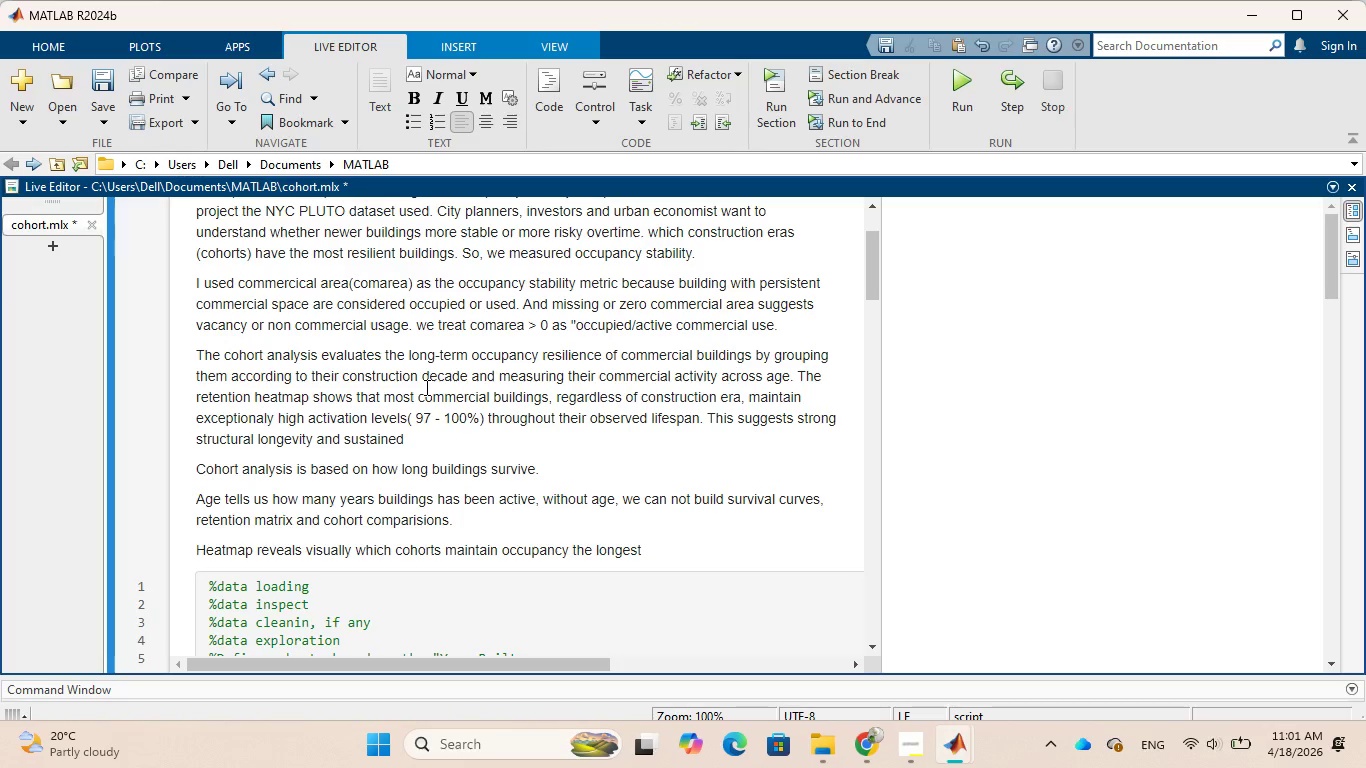 
wait(8.12)
 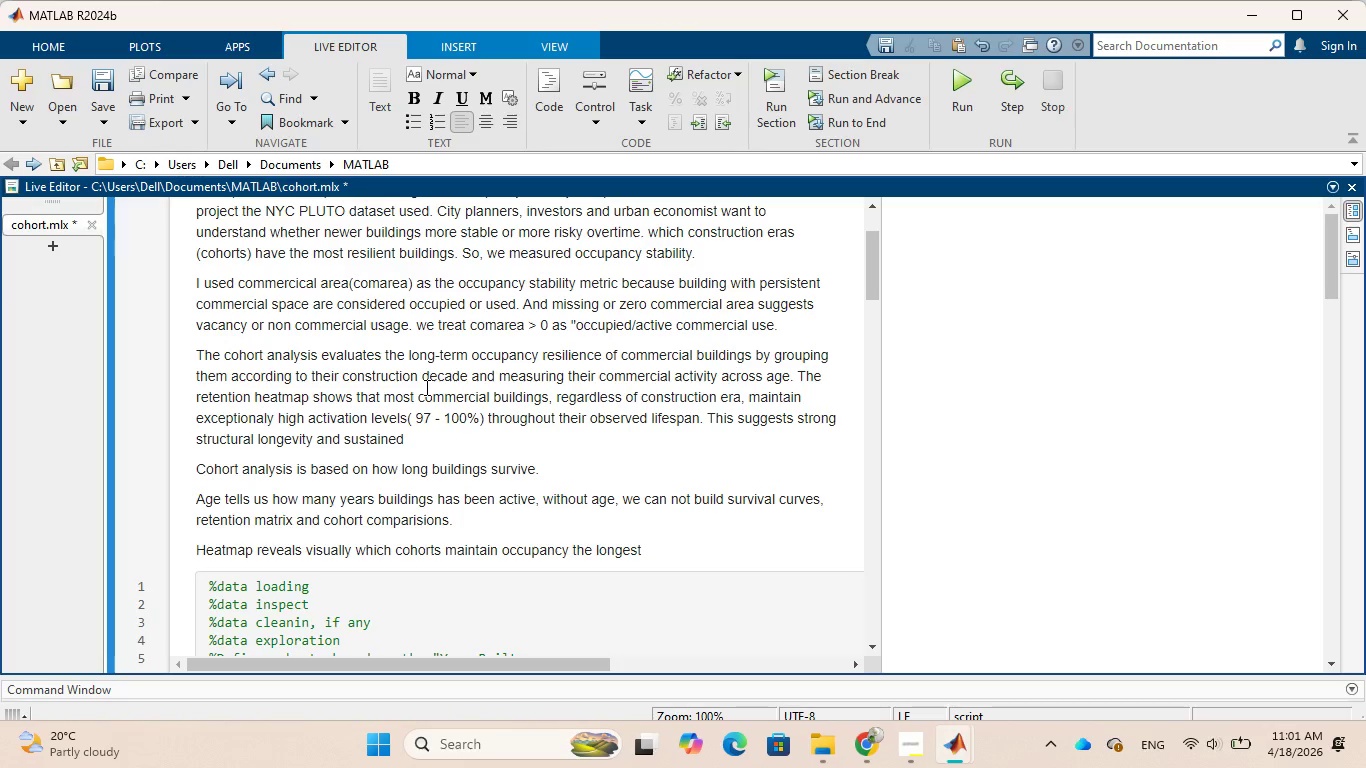 
type(commercial relevance)
 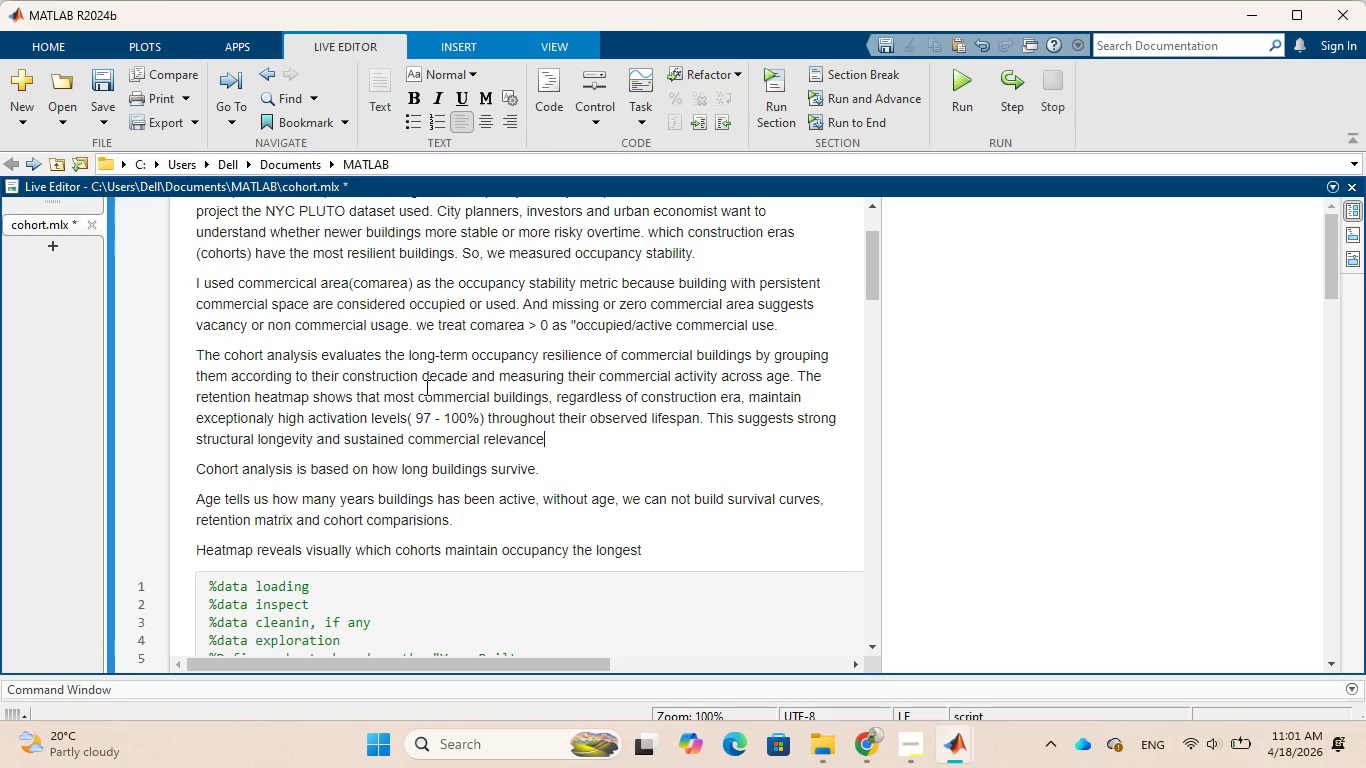 
wait(10.06)
 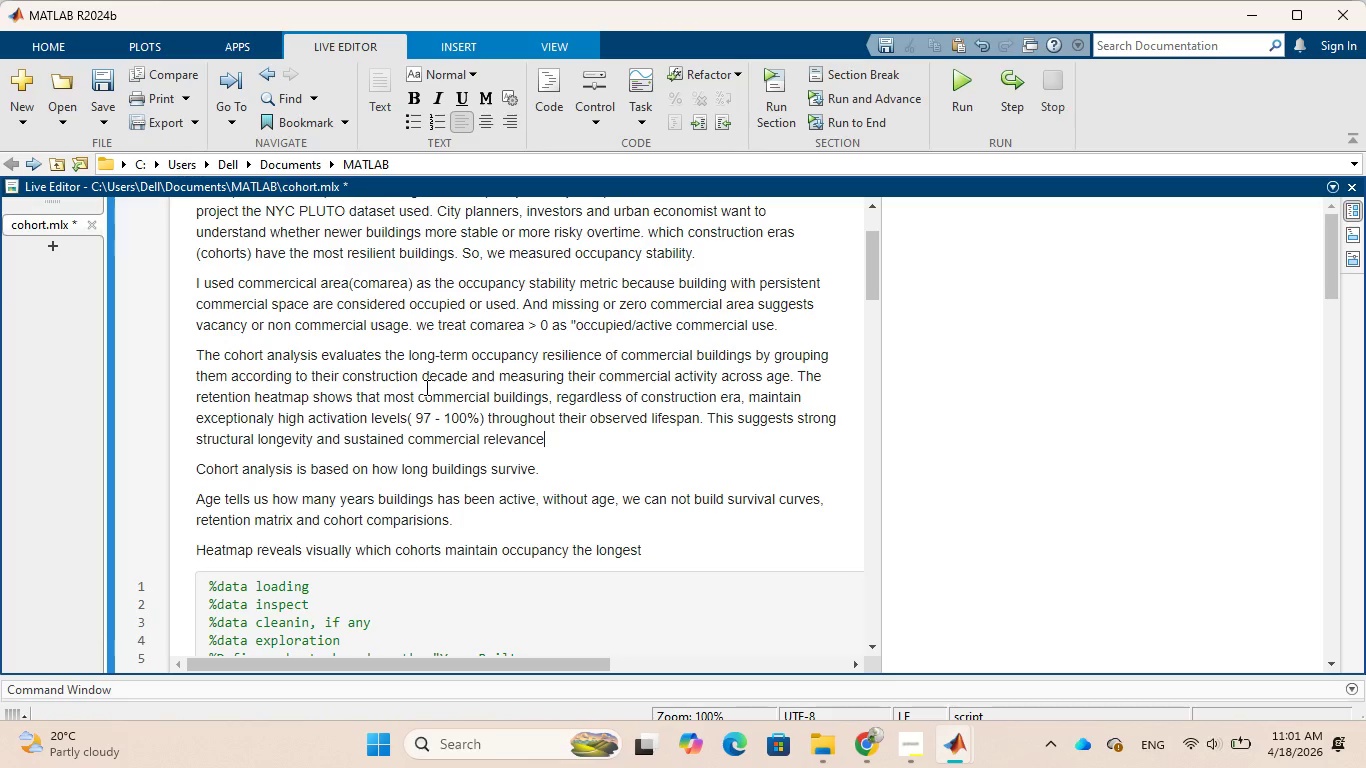 
type( independent of age. The )
 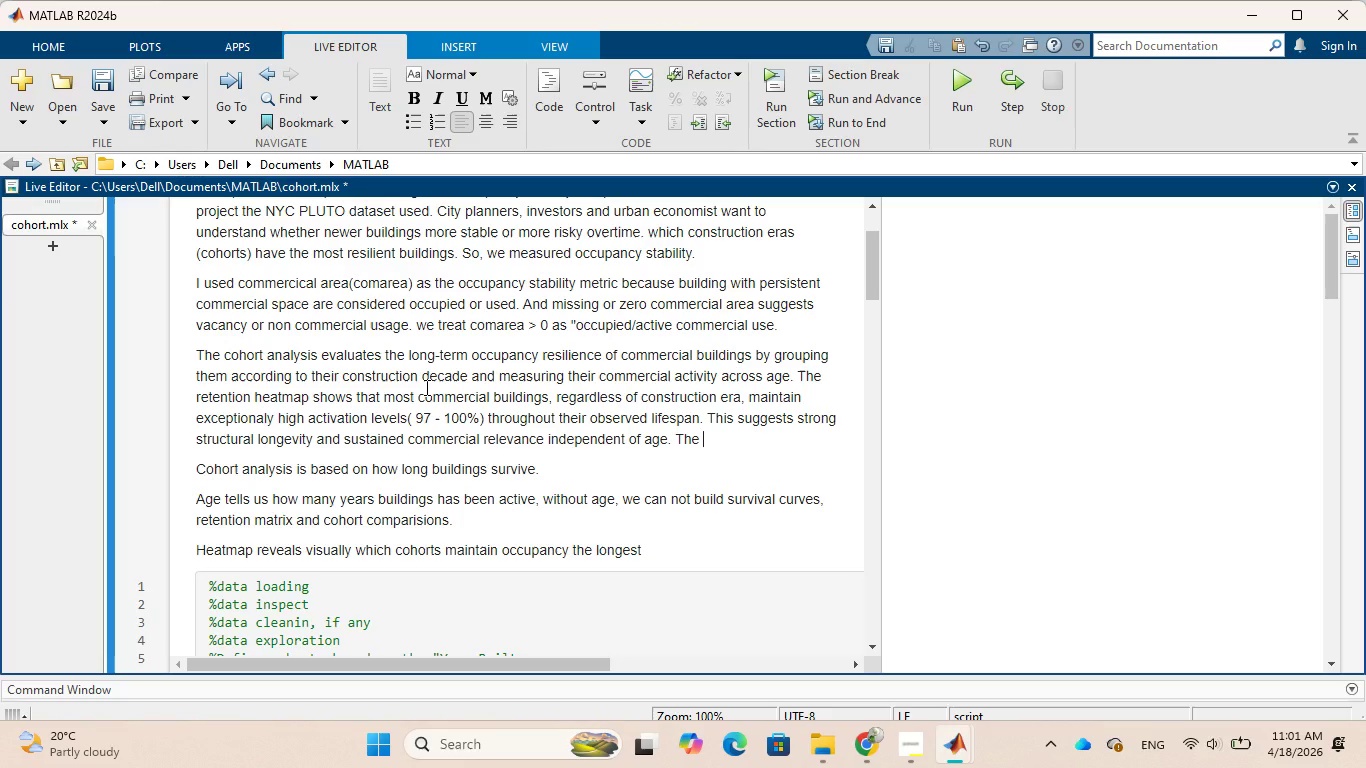 
wait(5.09)
 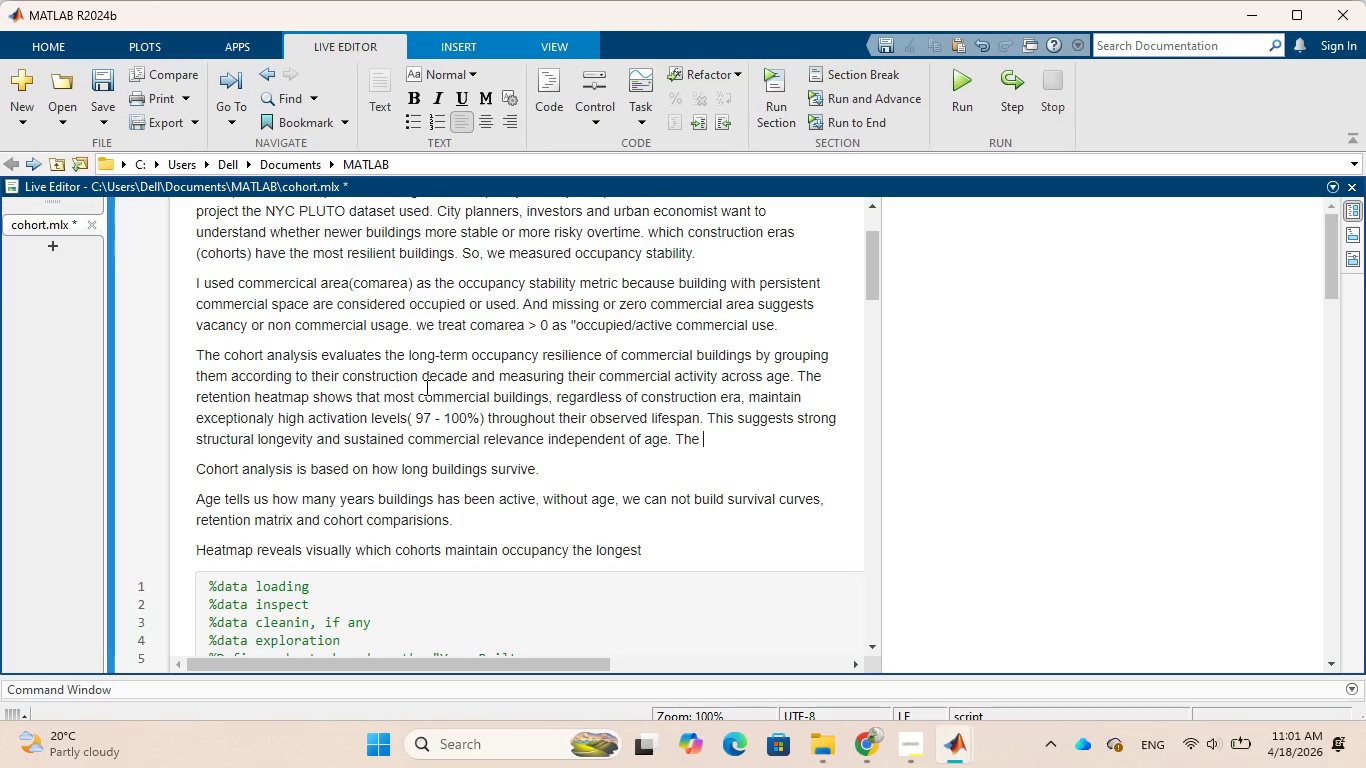 
type(survival curves )
 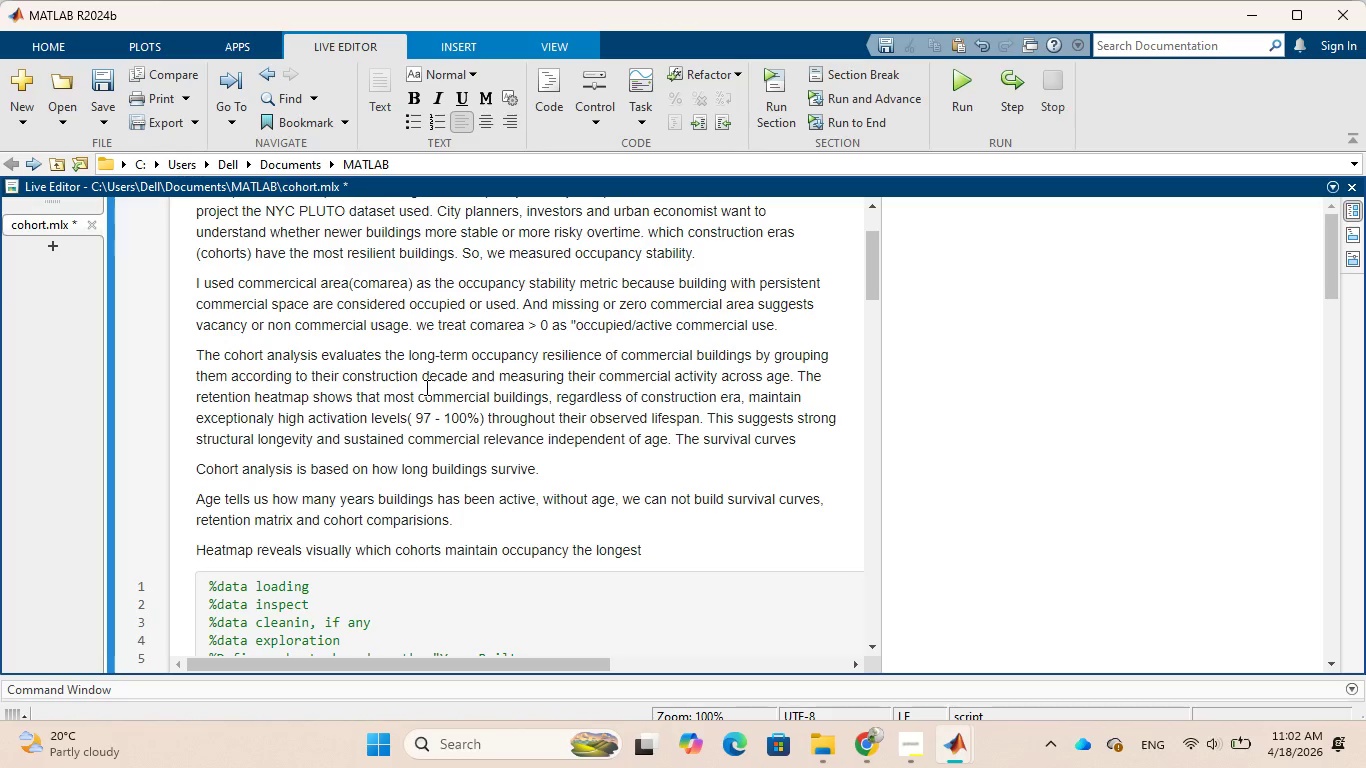 
wait(9.7)
 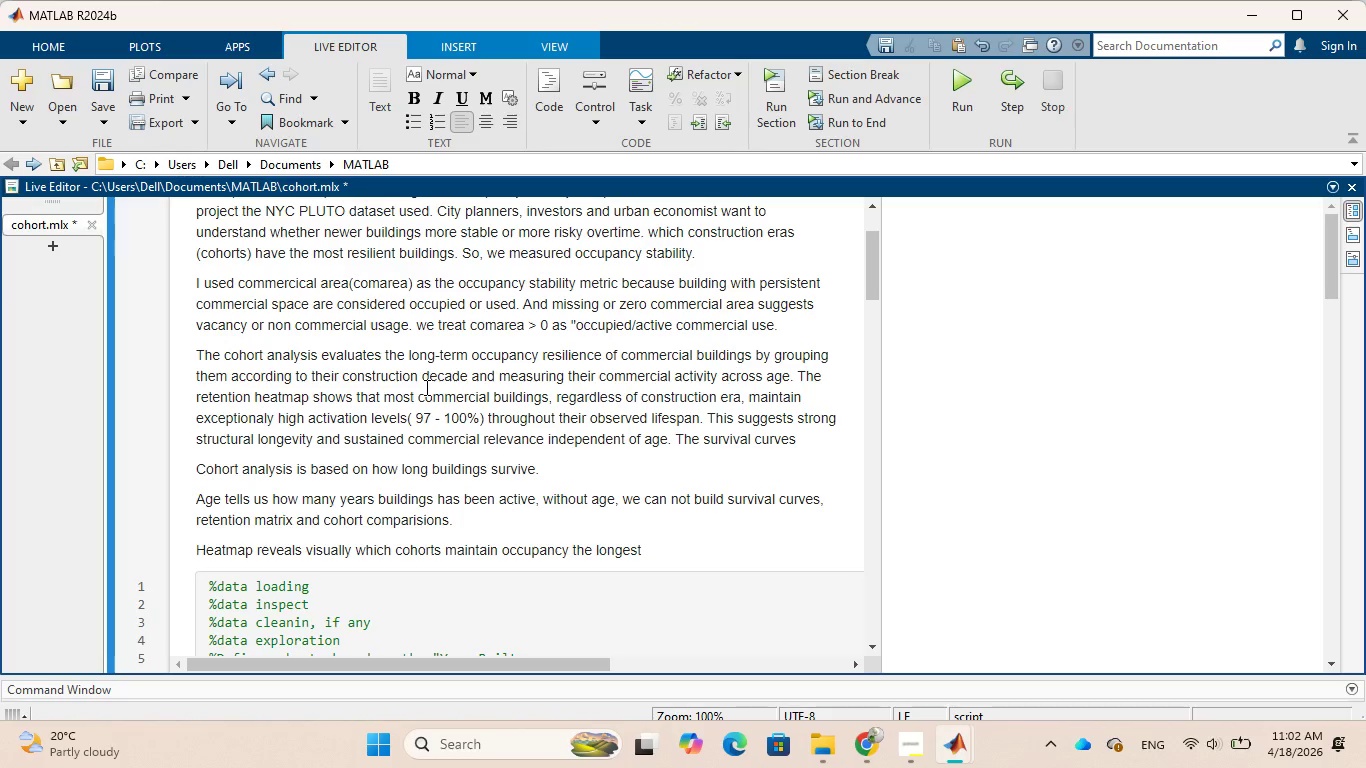 
type(further confirms)
 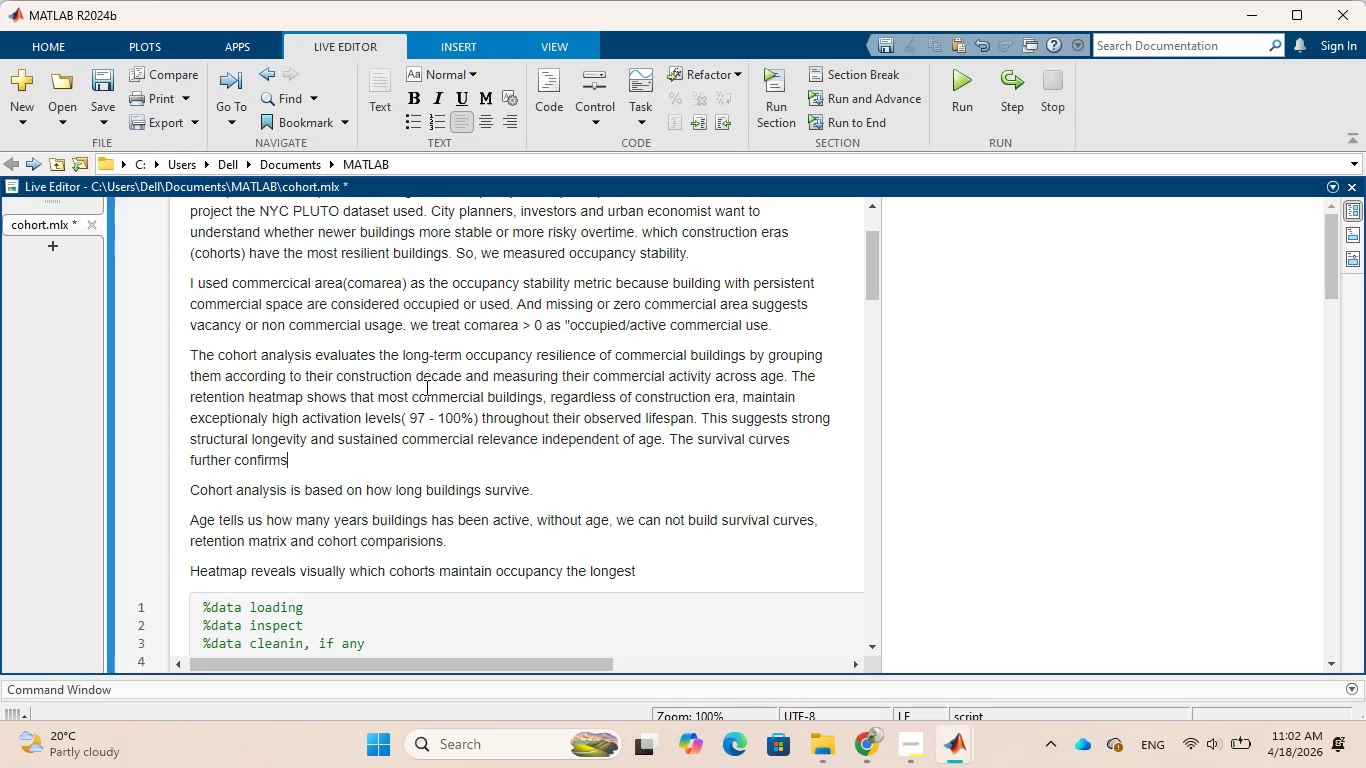 
wait(12.22)
 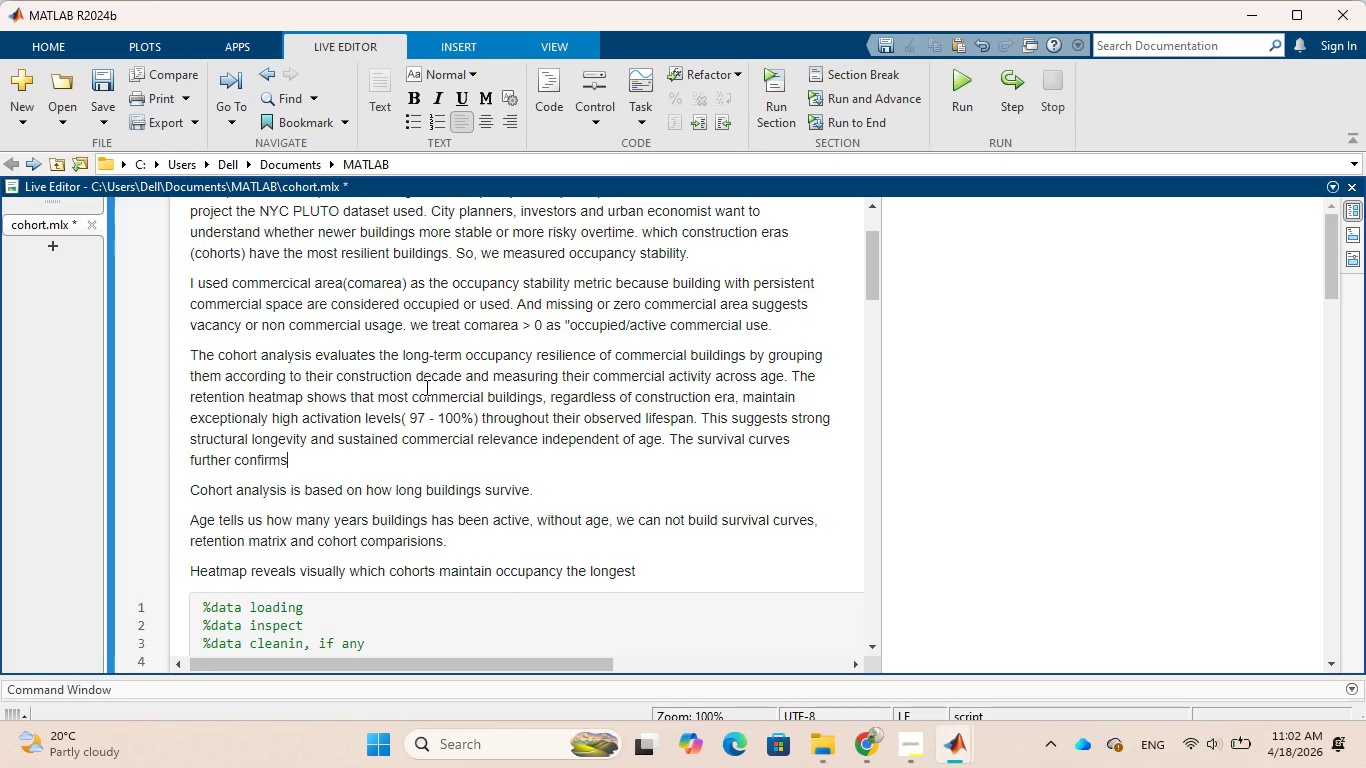 
key(Backspace)
type( that )
 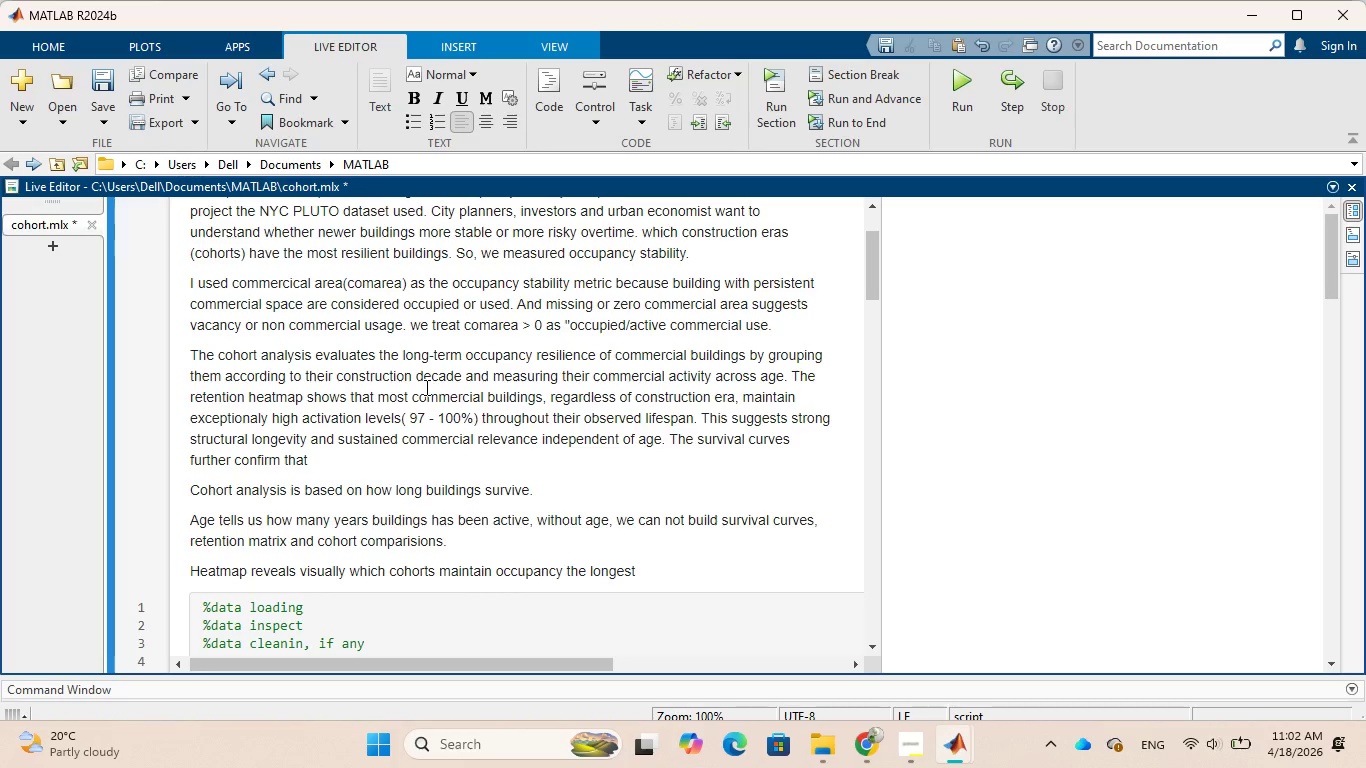 
wait(6.08)
 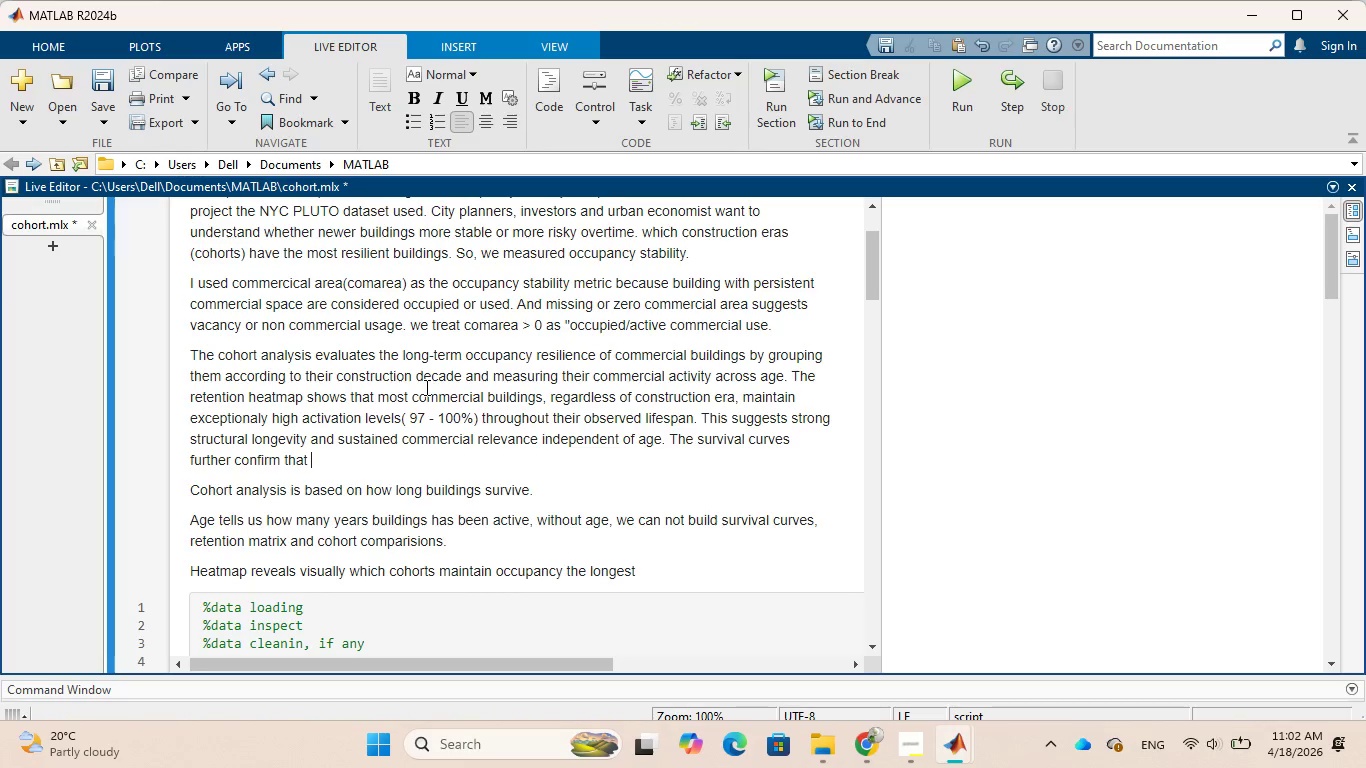 
type(occupancy levels remain)
 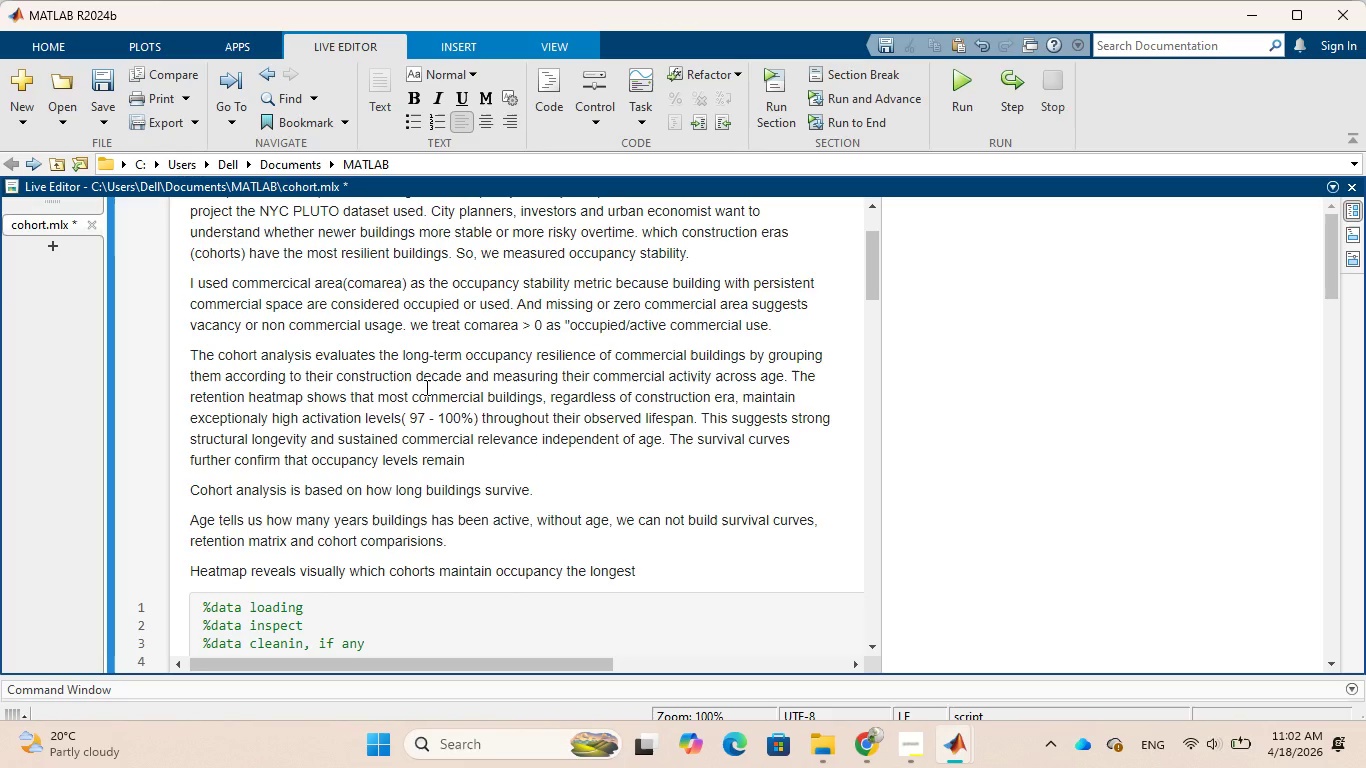 
wait(5.95)
 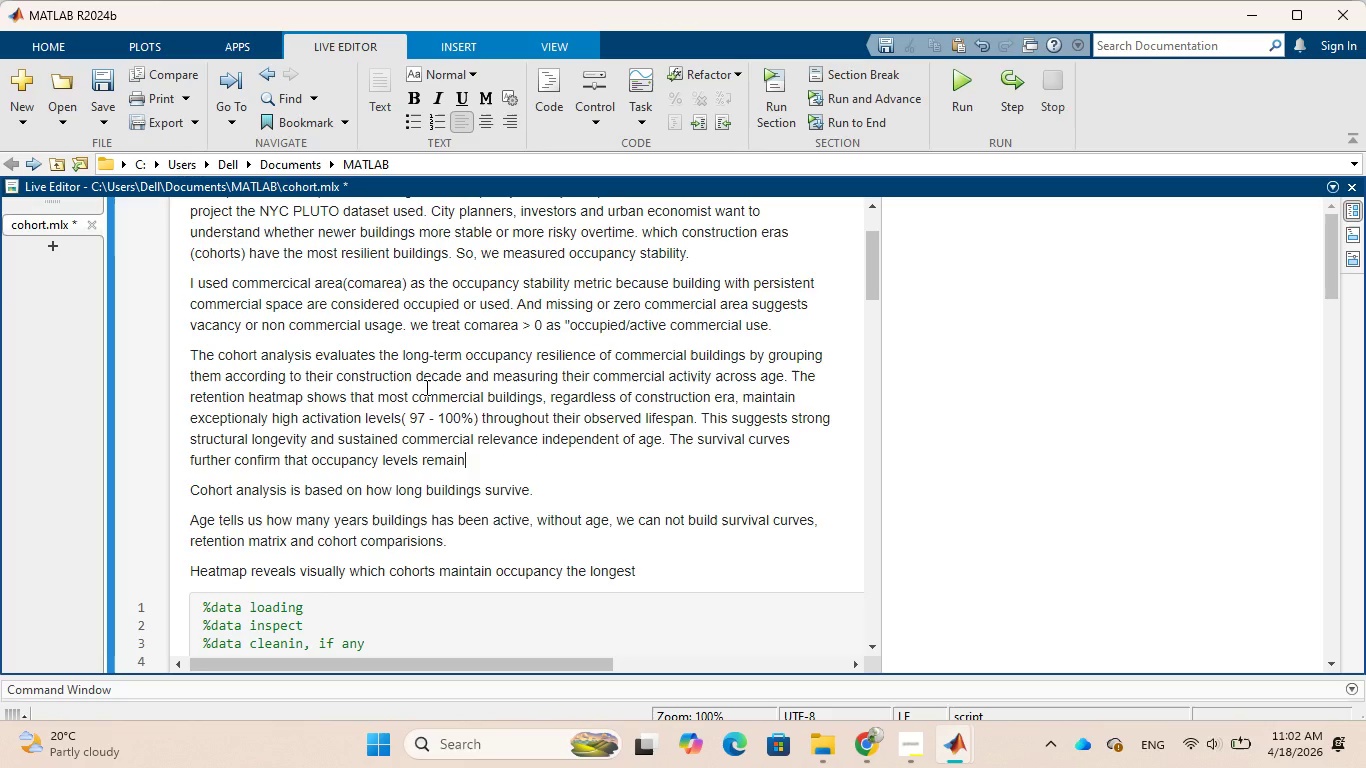 
type( stable )
 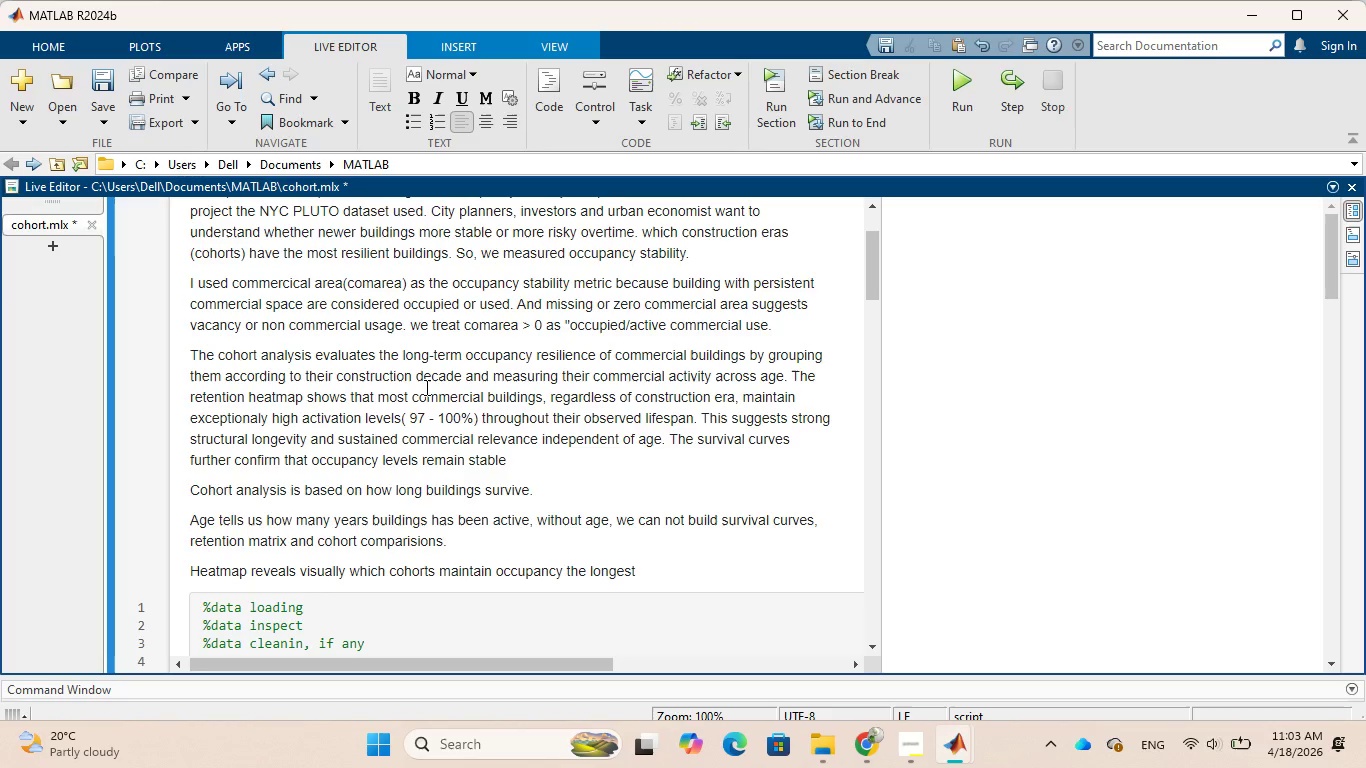 
type(until )
 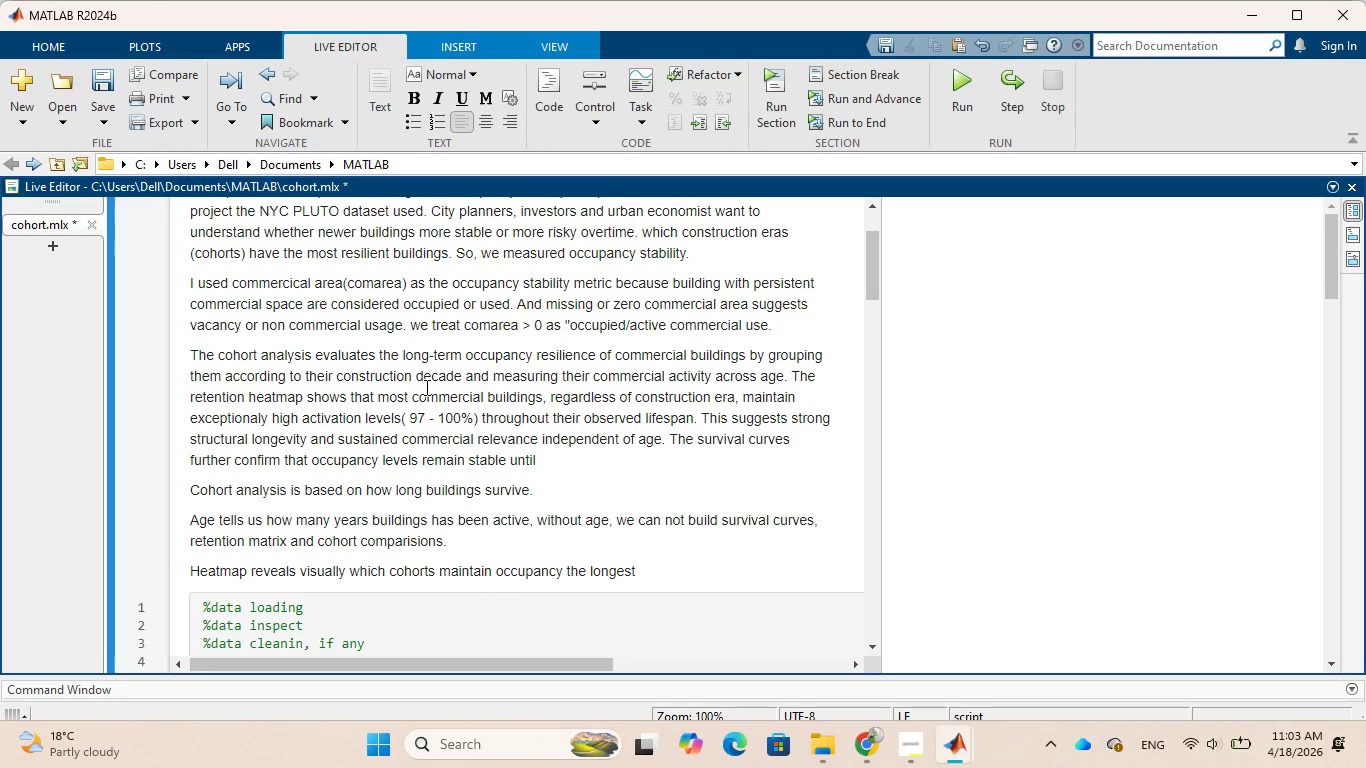 
wait(14.49)
 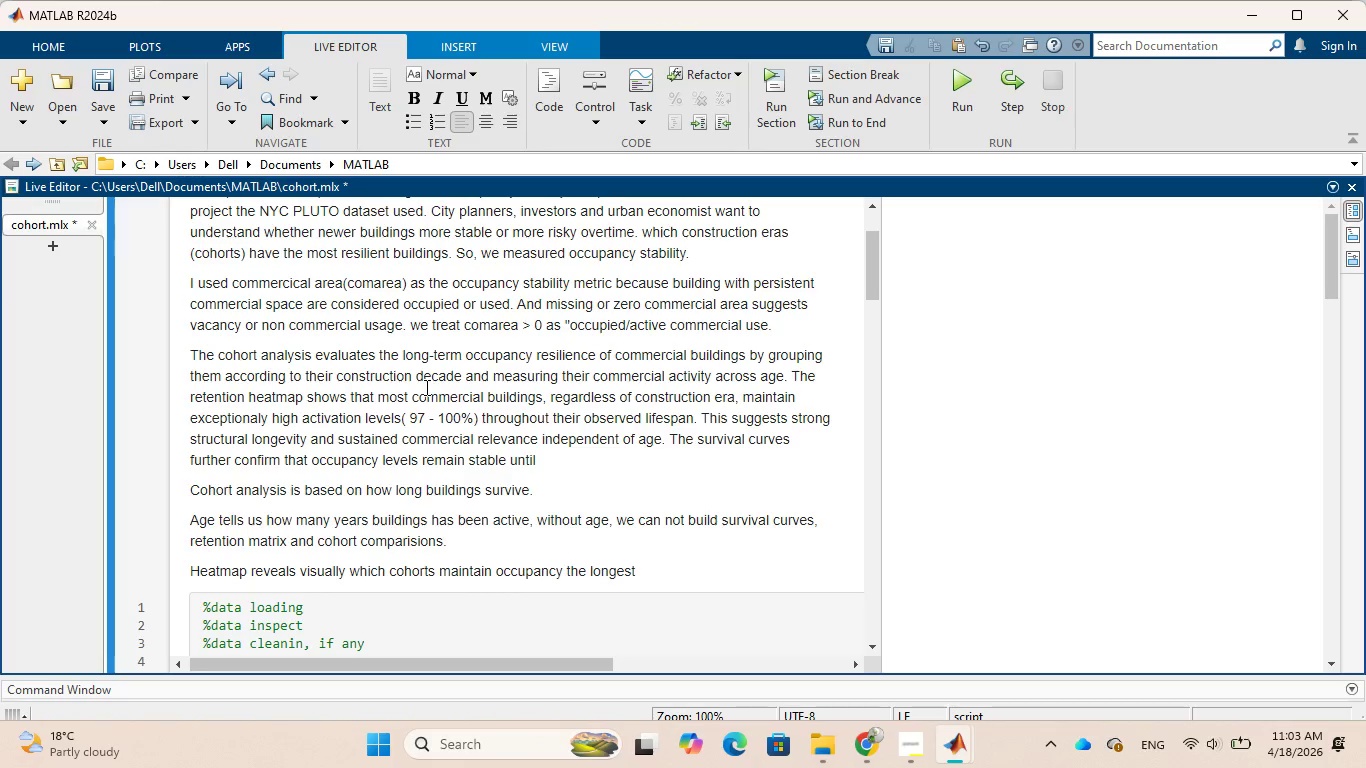 
type(the maximum possible age of )
 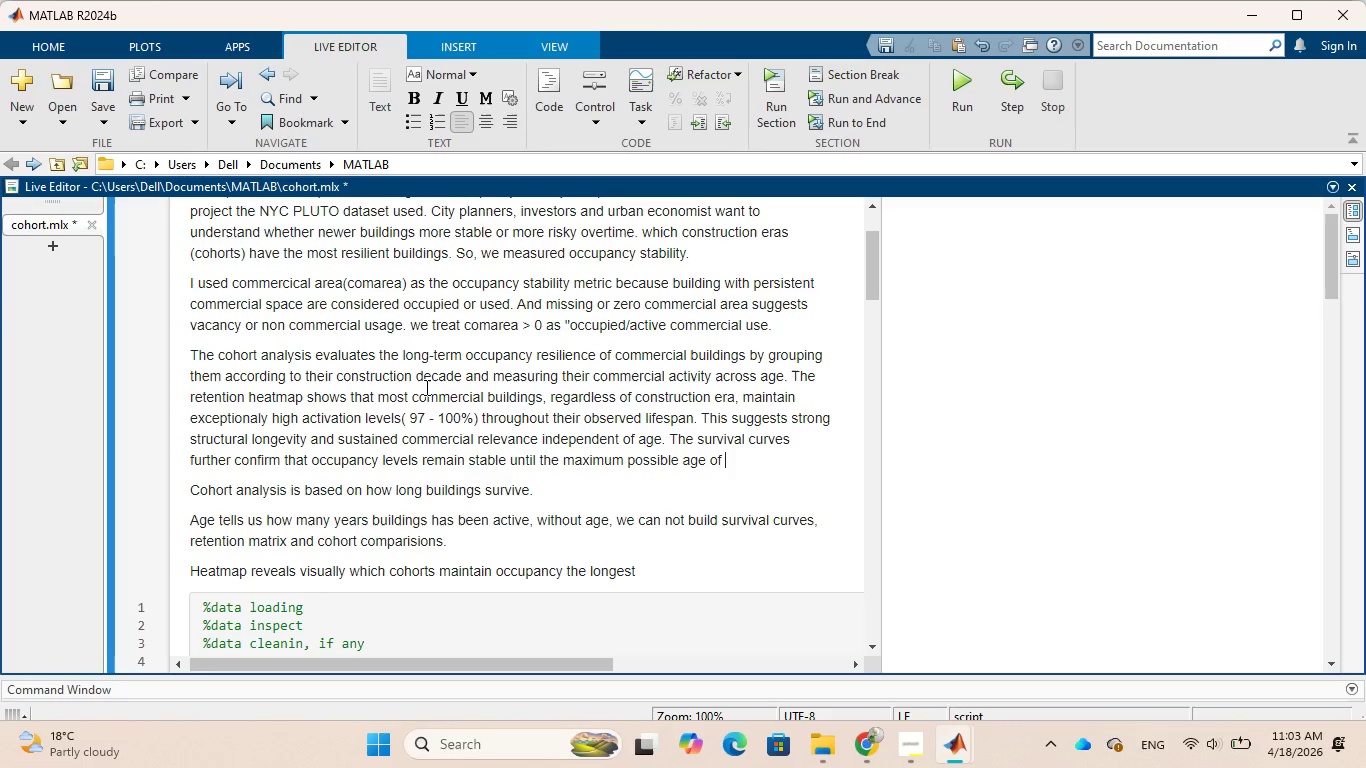 
type(each cohort)
 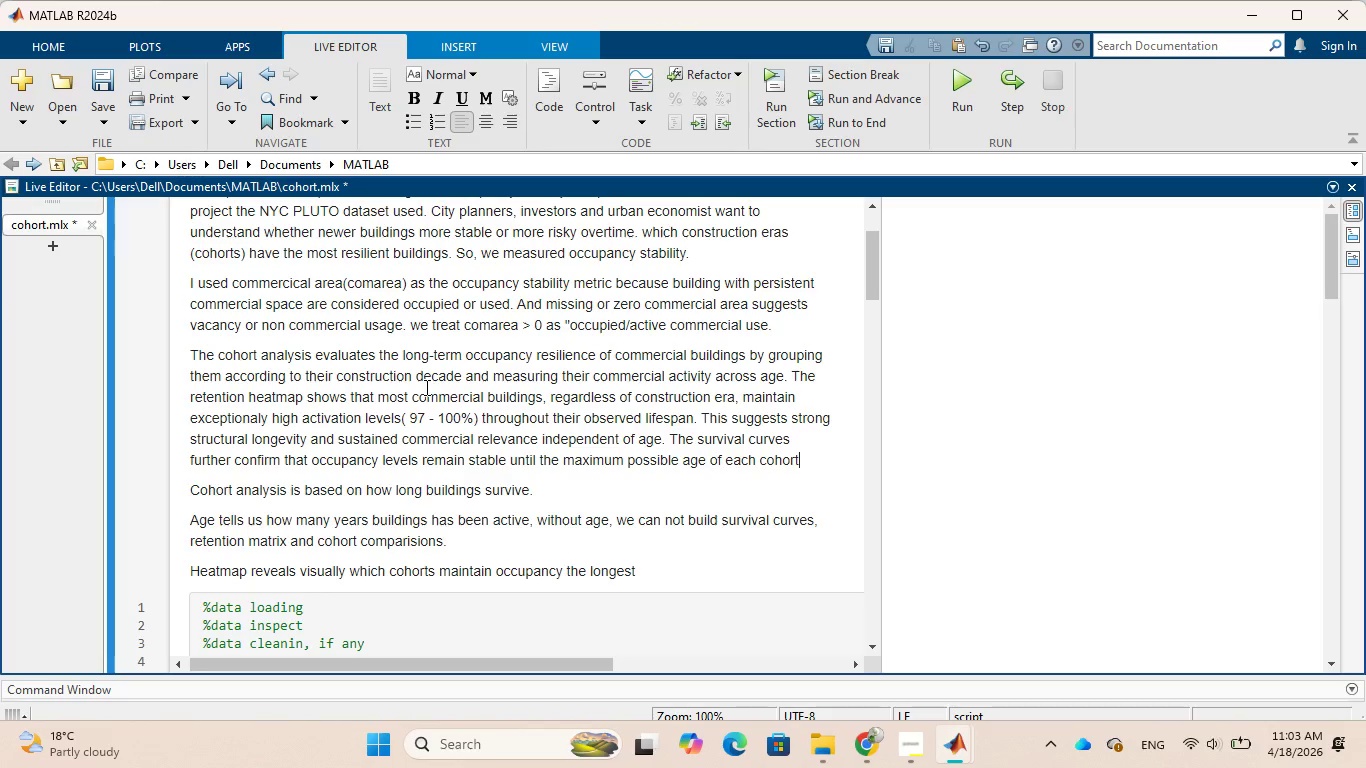 
wait(6.62)
 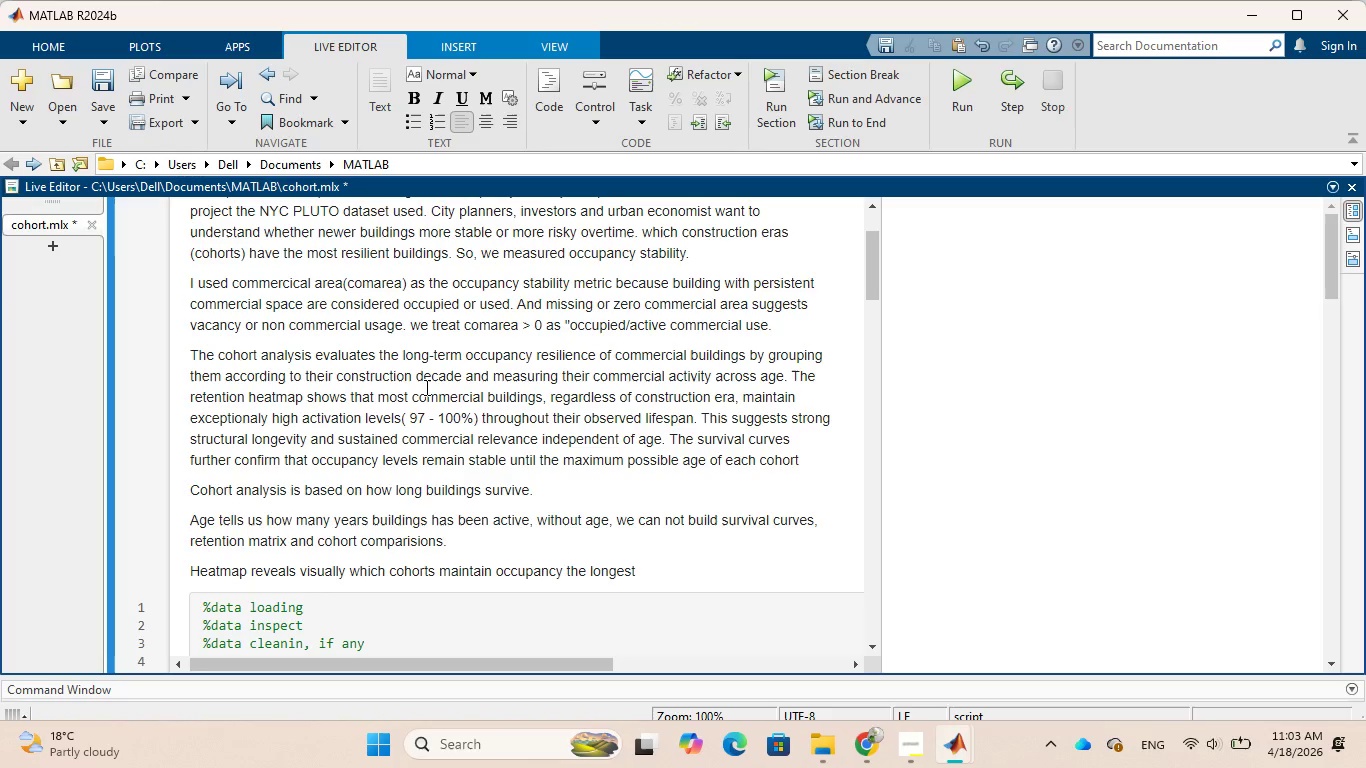 
type(, with final declines)
 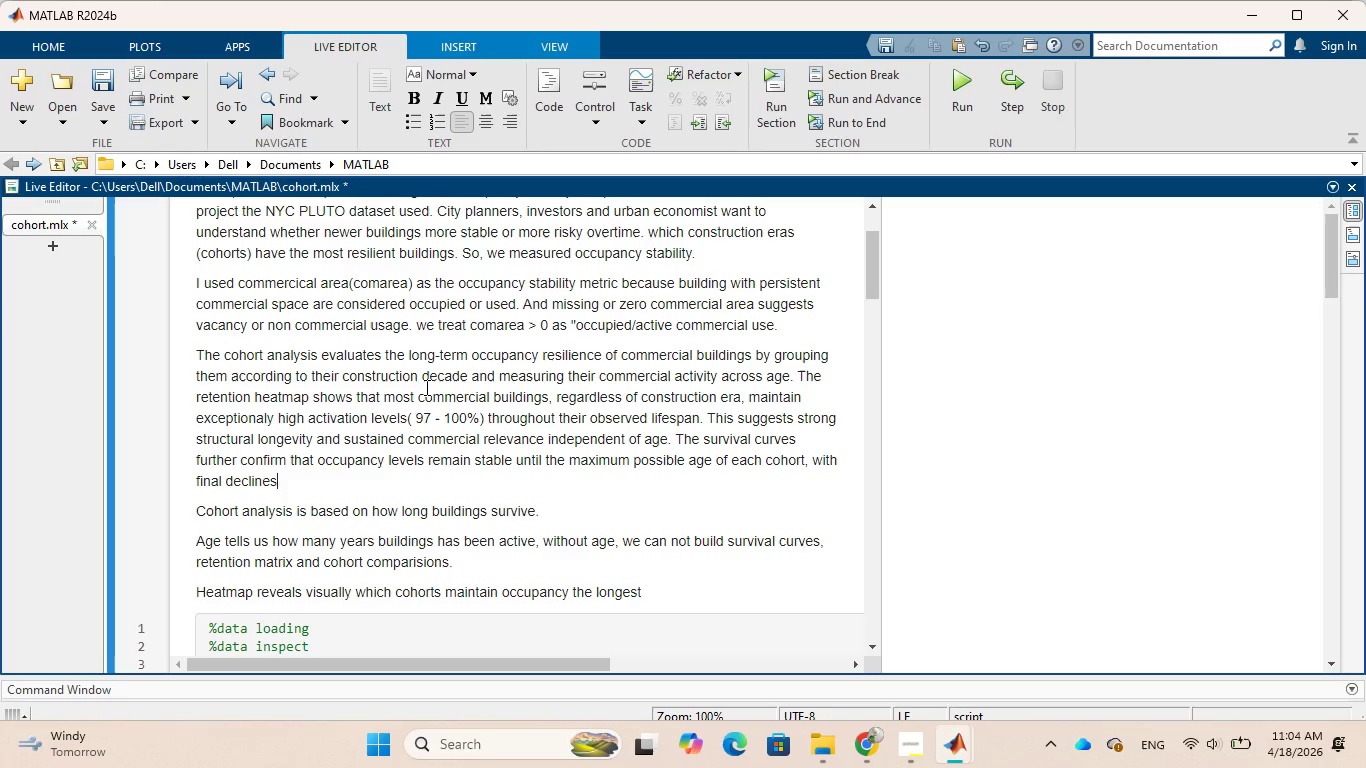 
wait(18.86)
 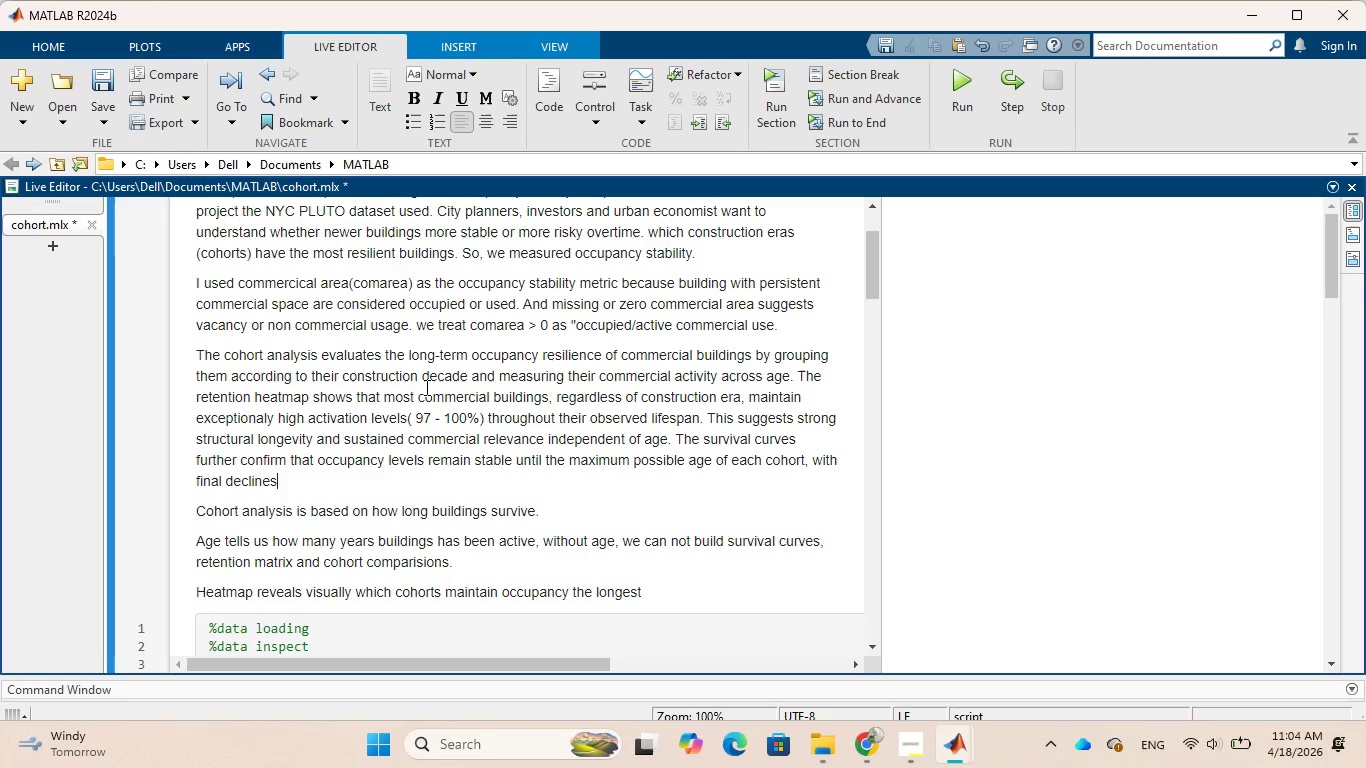 
type( caused by data limits)
 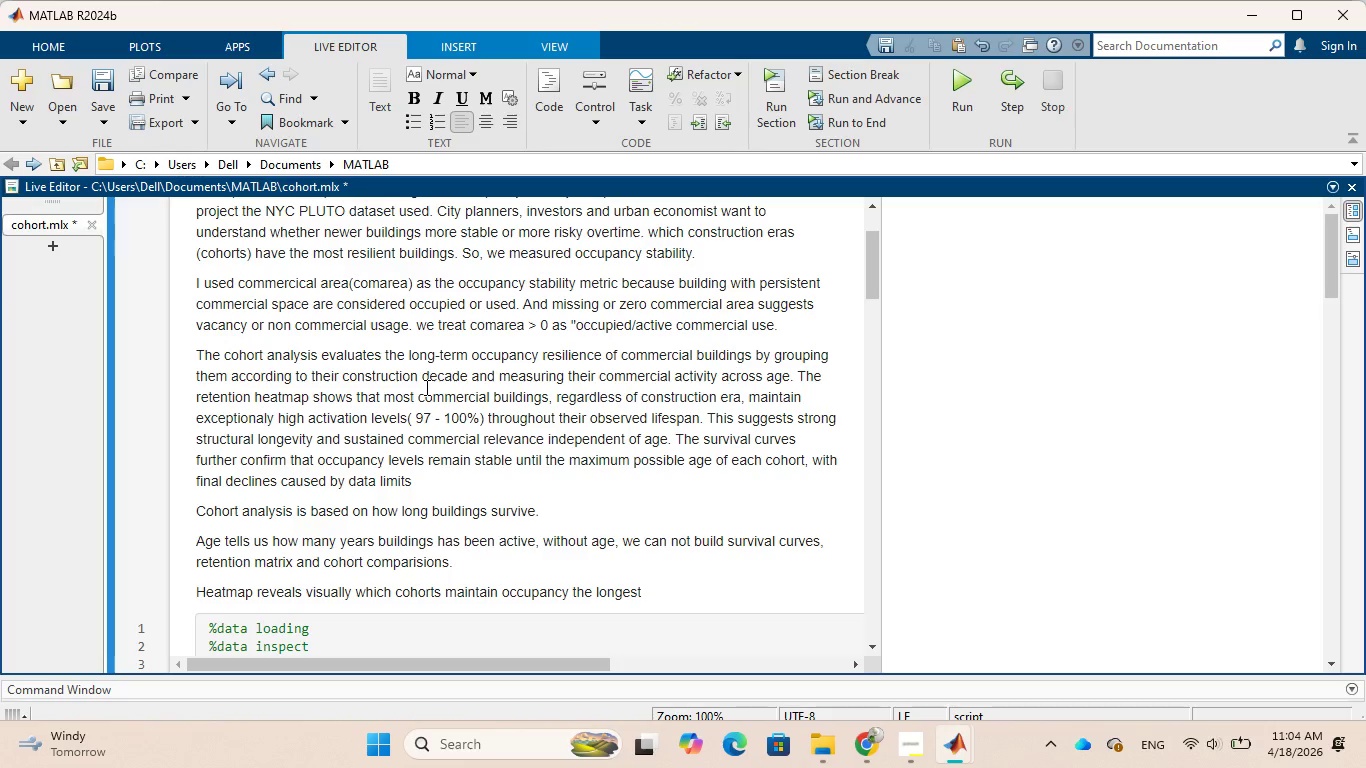 
type( rather than true performance)
 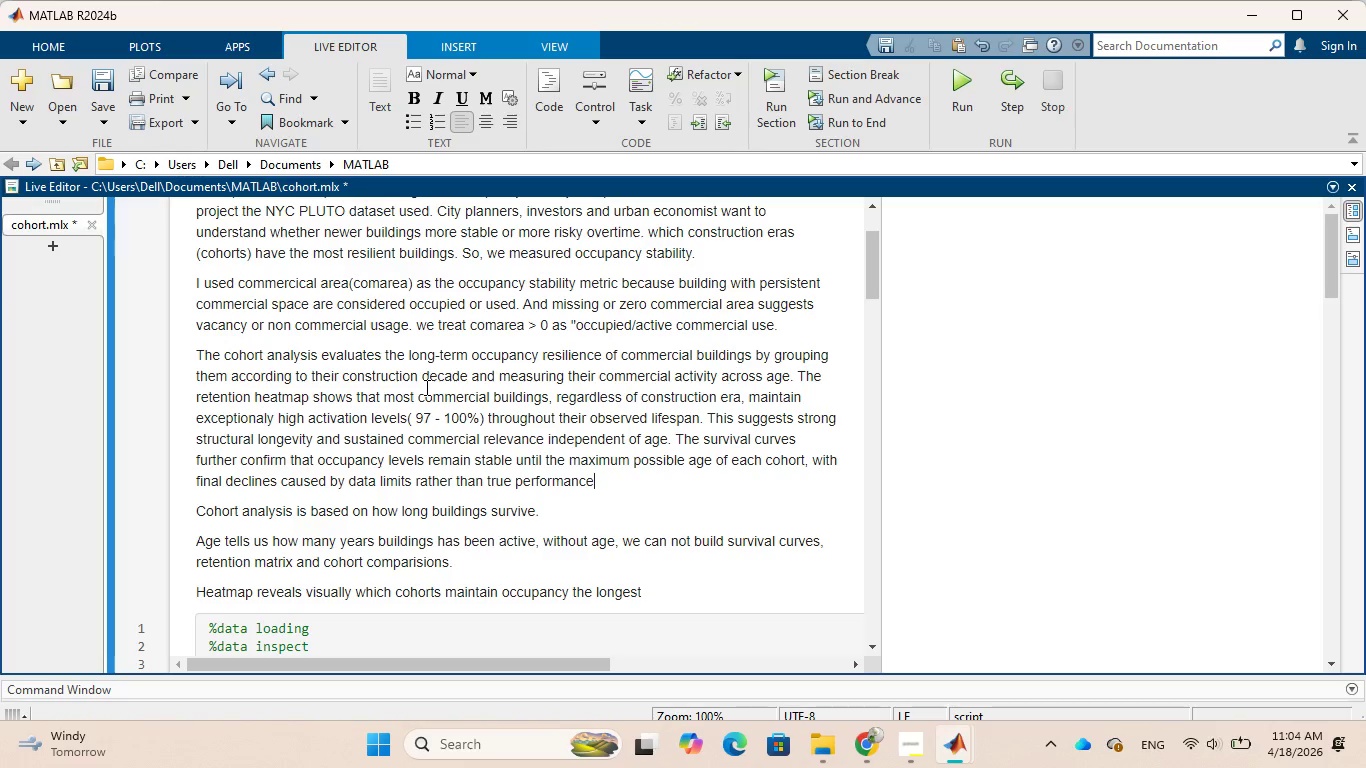 
type( deterioration. Over all)
 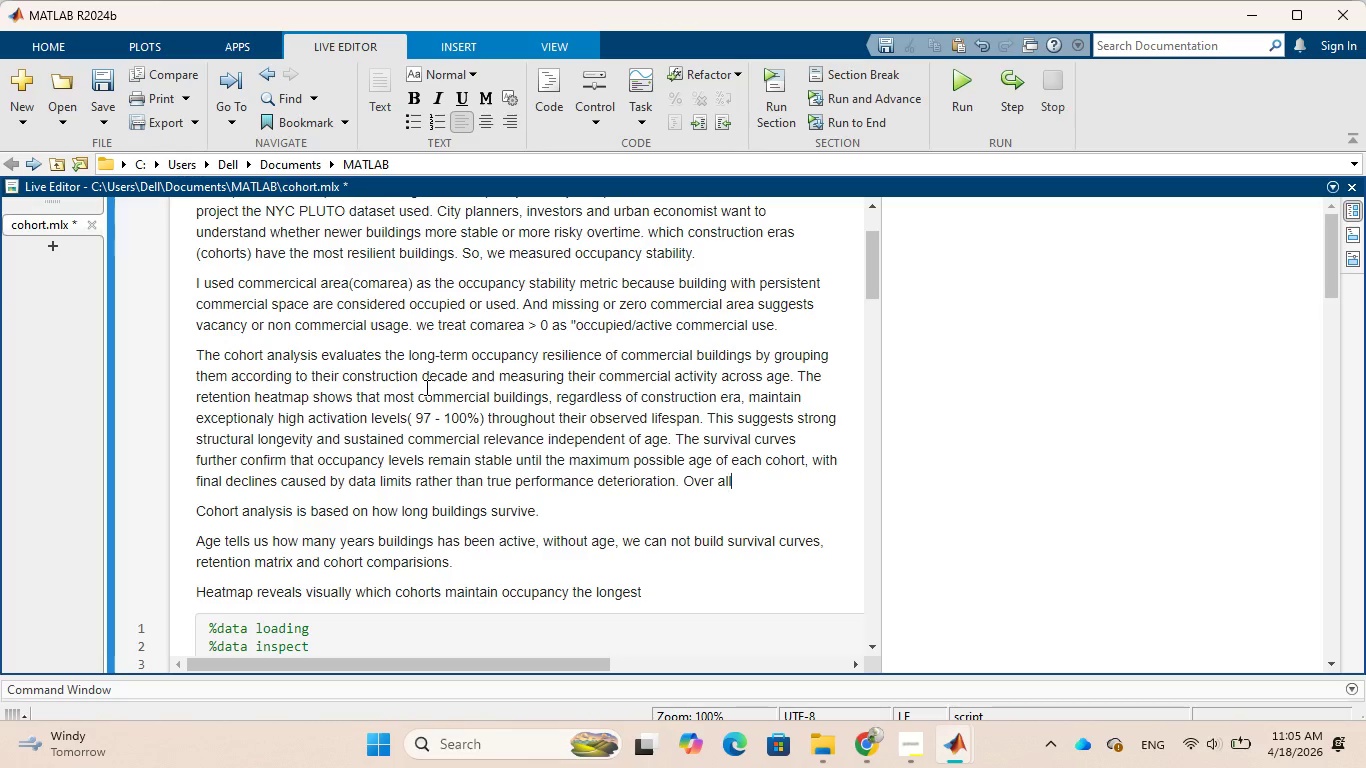 
type(, the results demonstrate)
 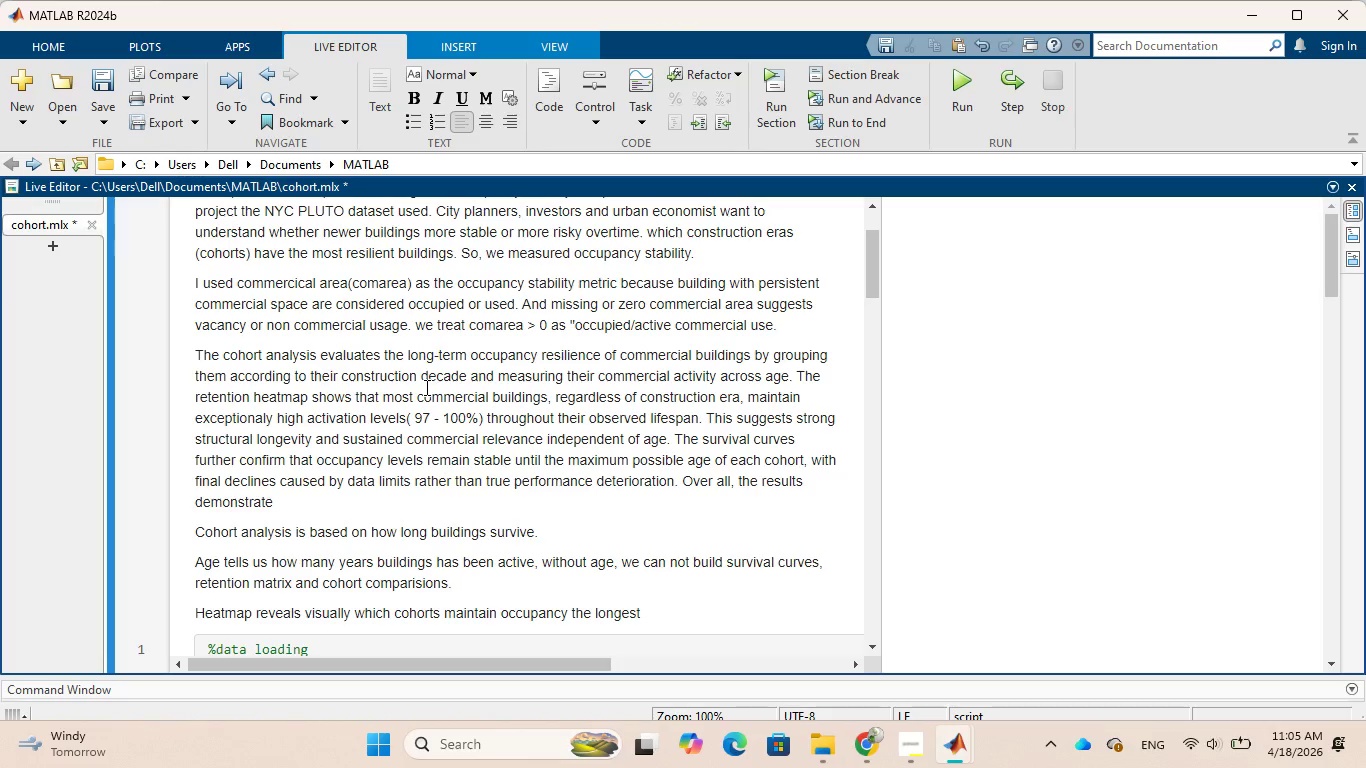 
wait(7.31)
 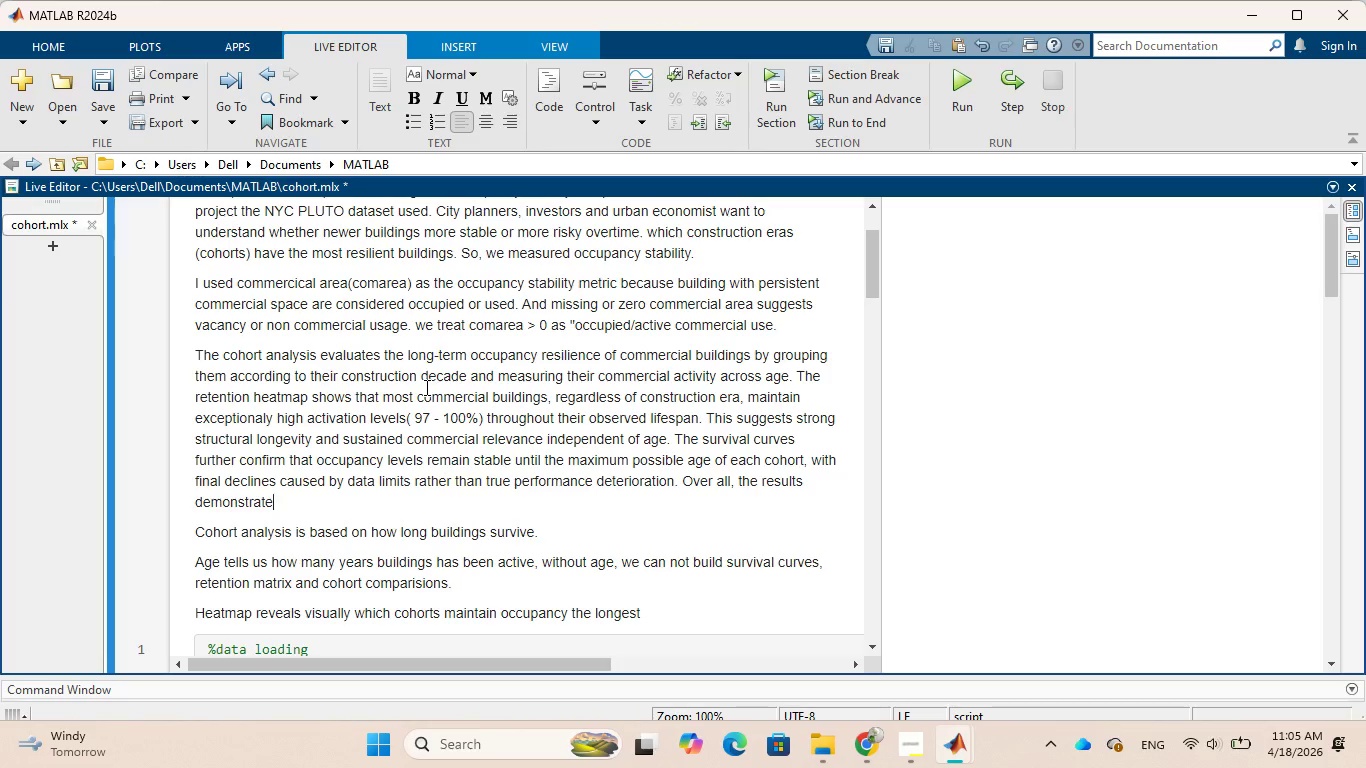 
type( that )
 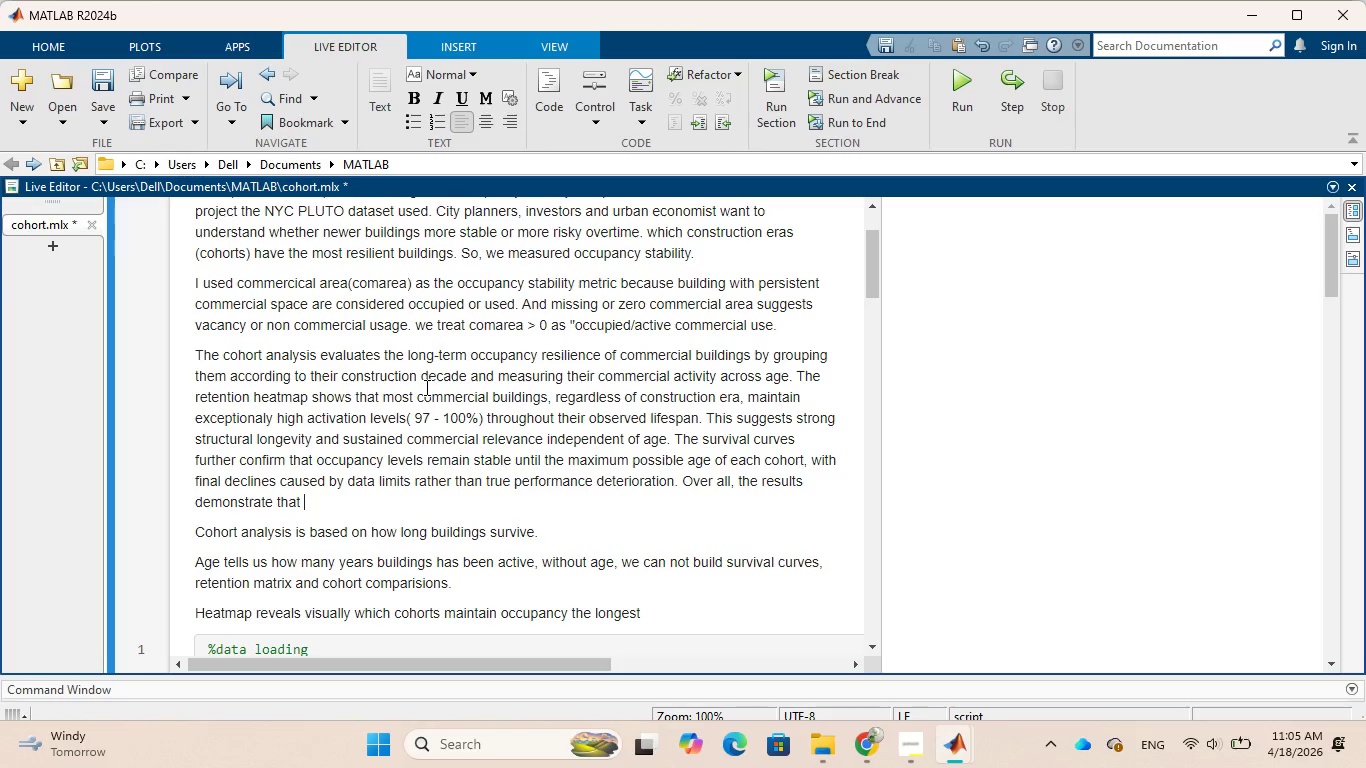 
wait(19.92)
 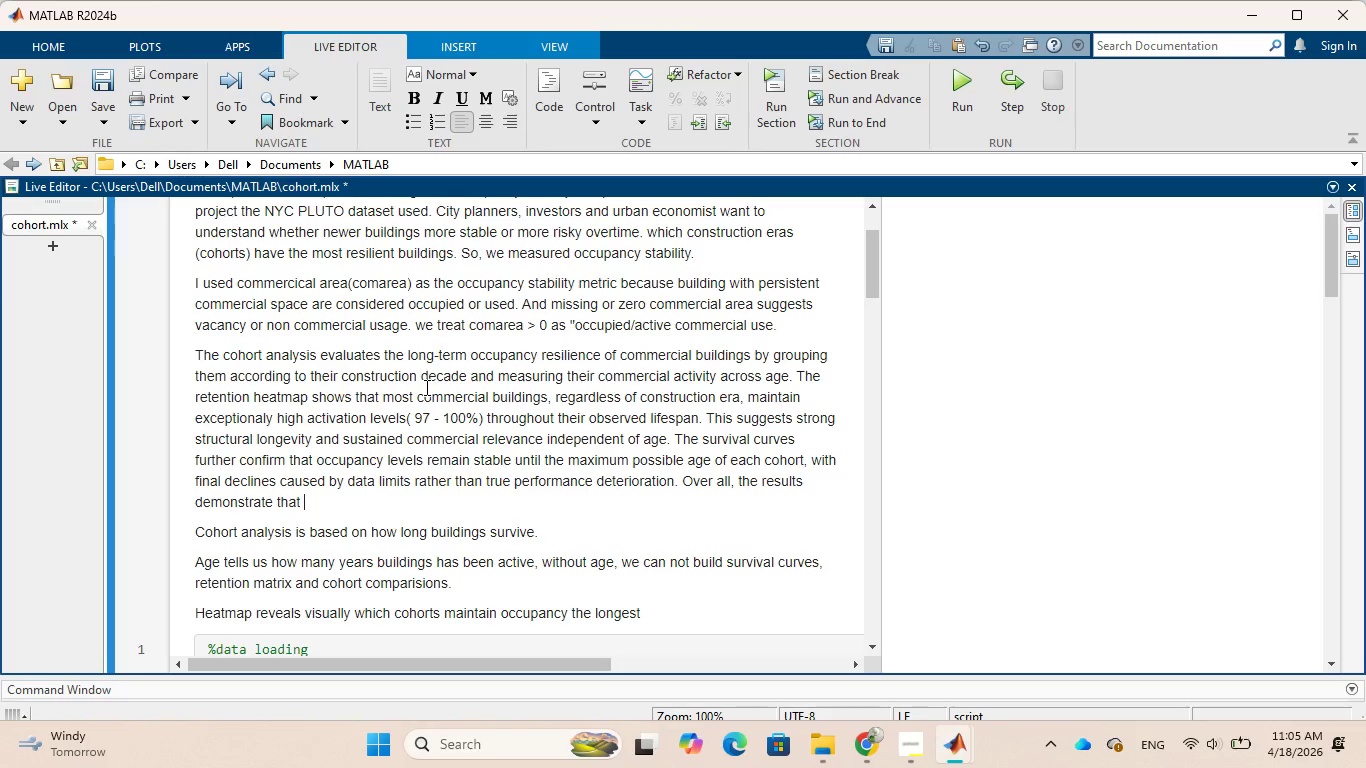 
type( historic and modern)
 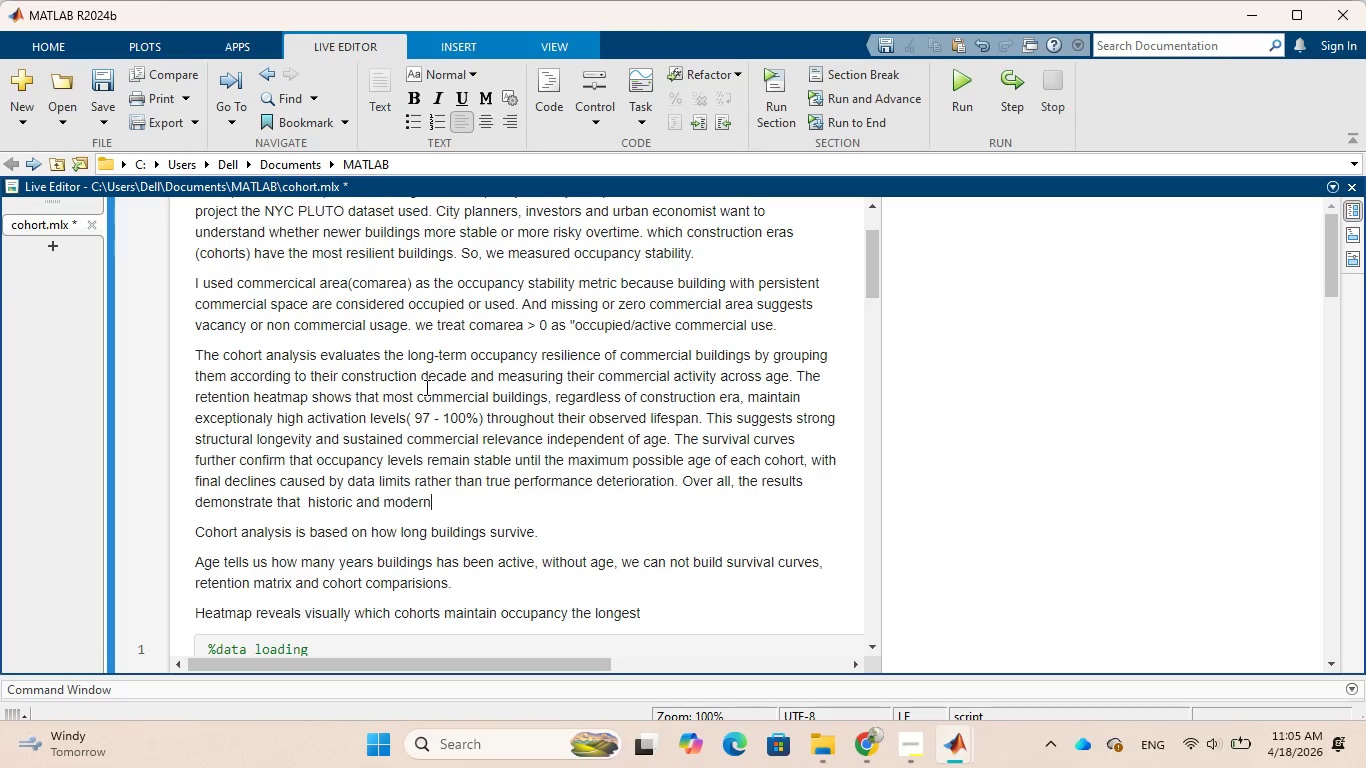 
type( commercial buildings )
 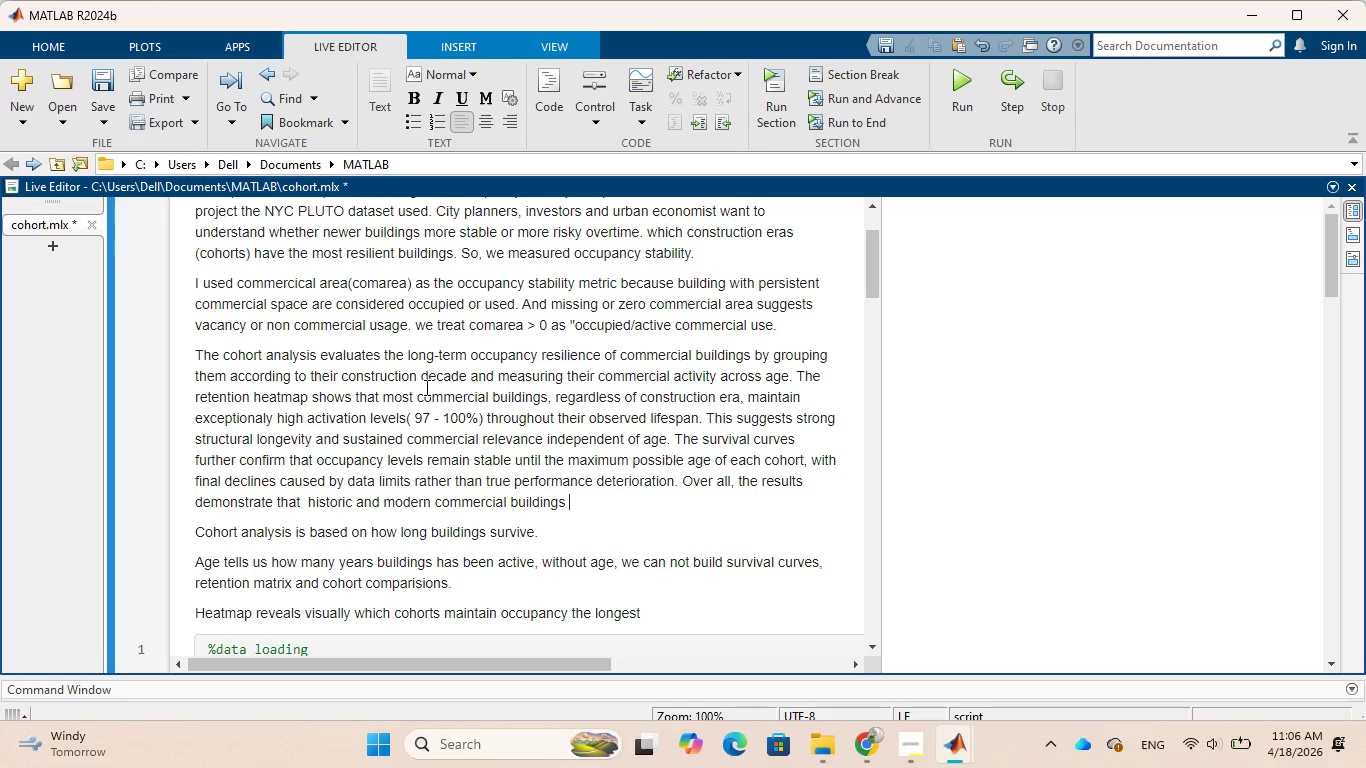 
type(exhibit similar)
 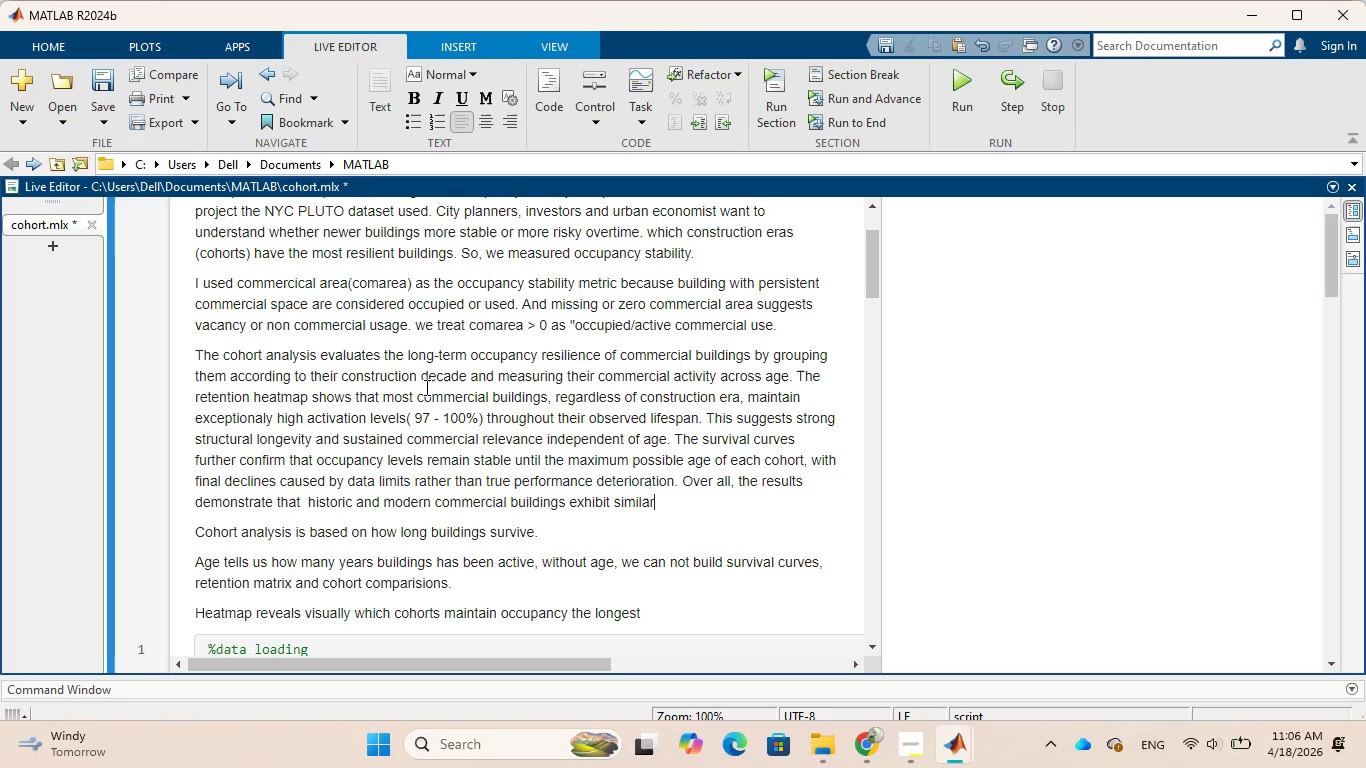 
type( long term stability)
 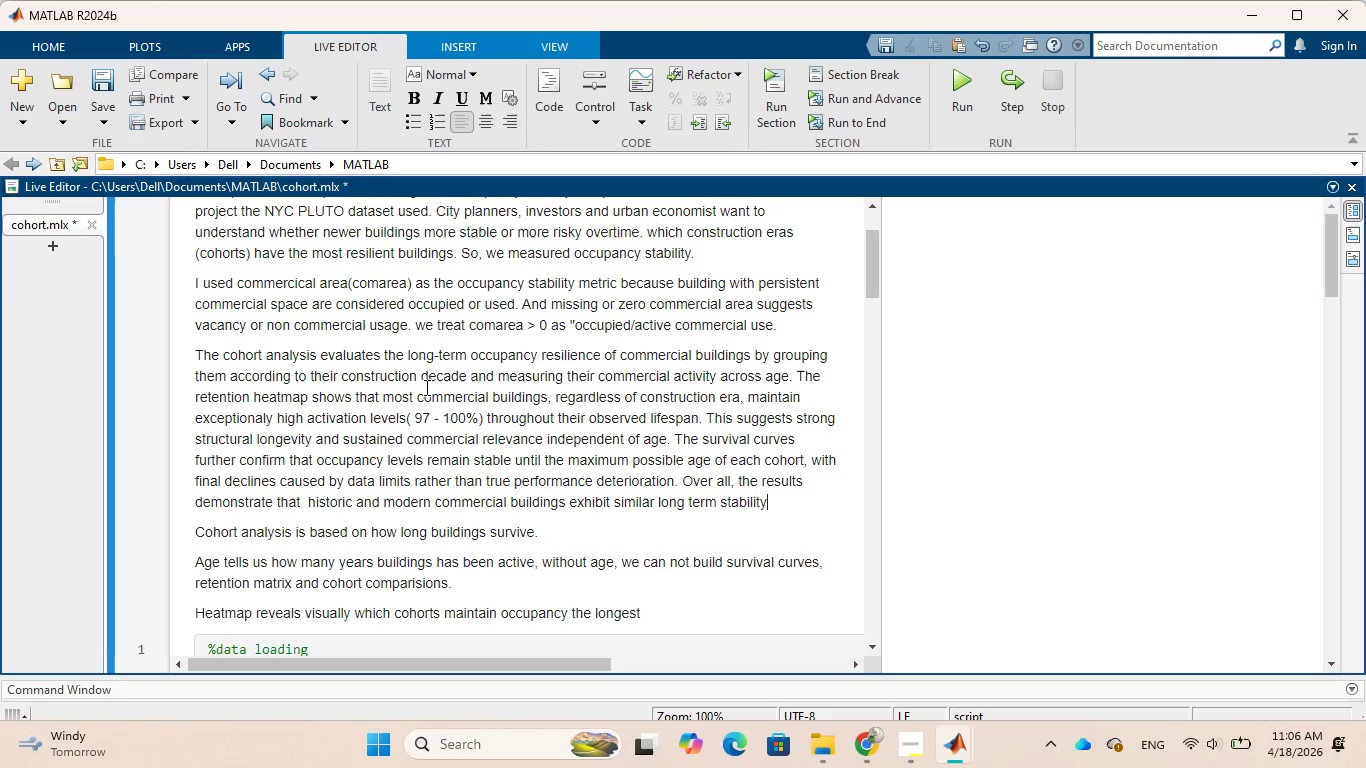 
wait(7.0)
 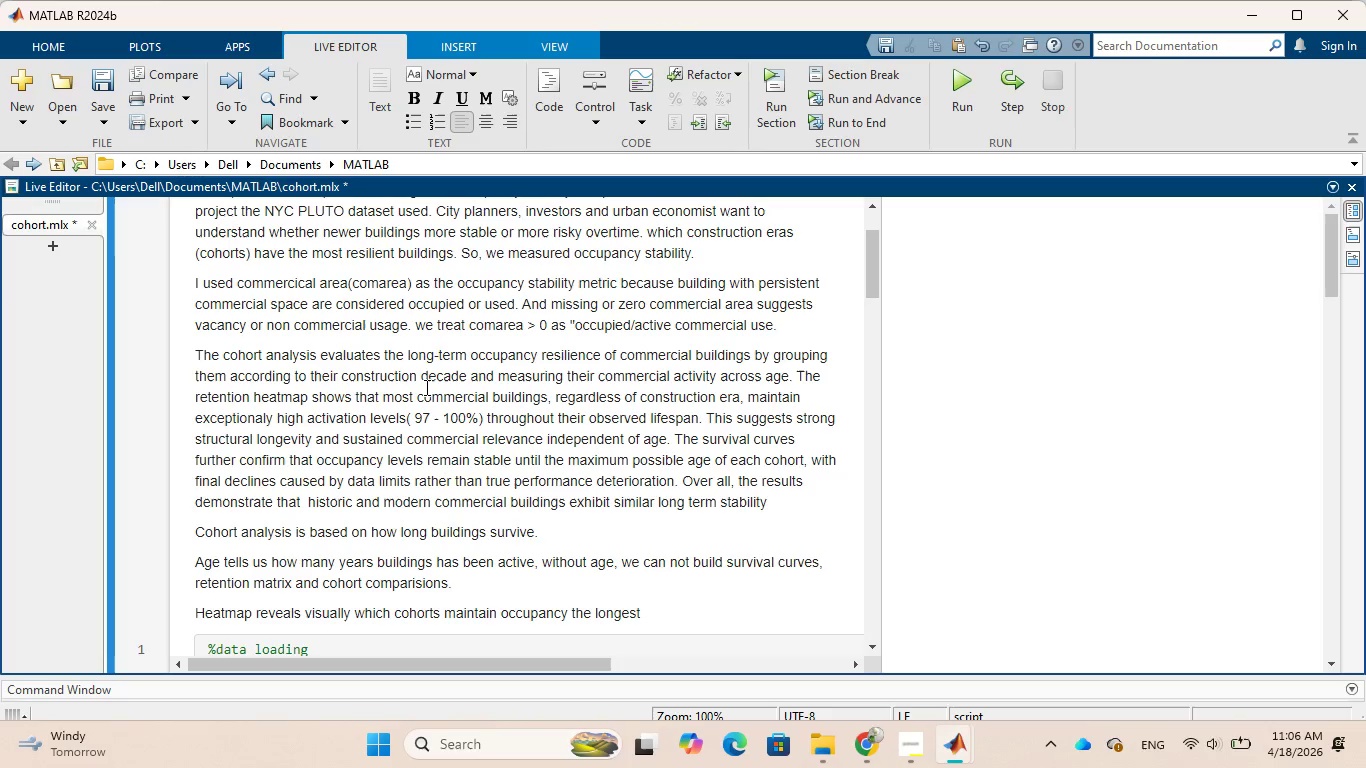 
type(, indicating)
 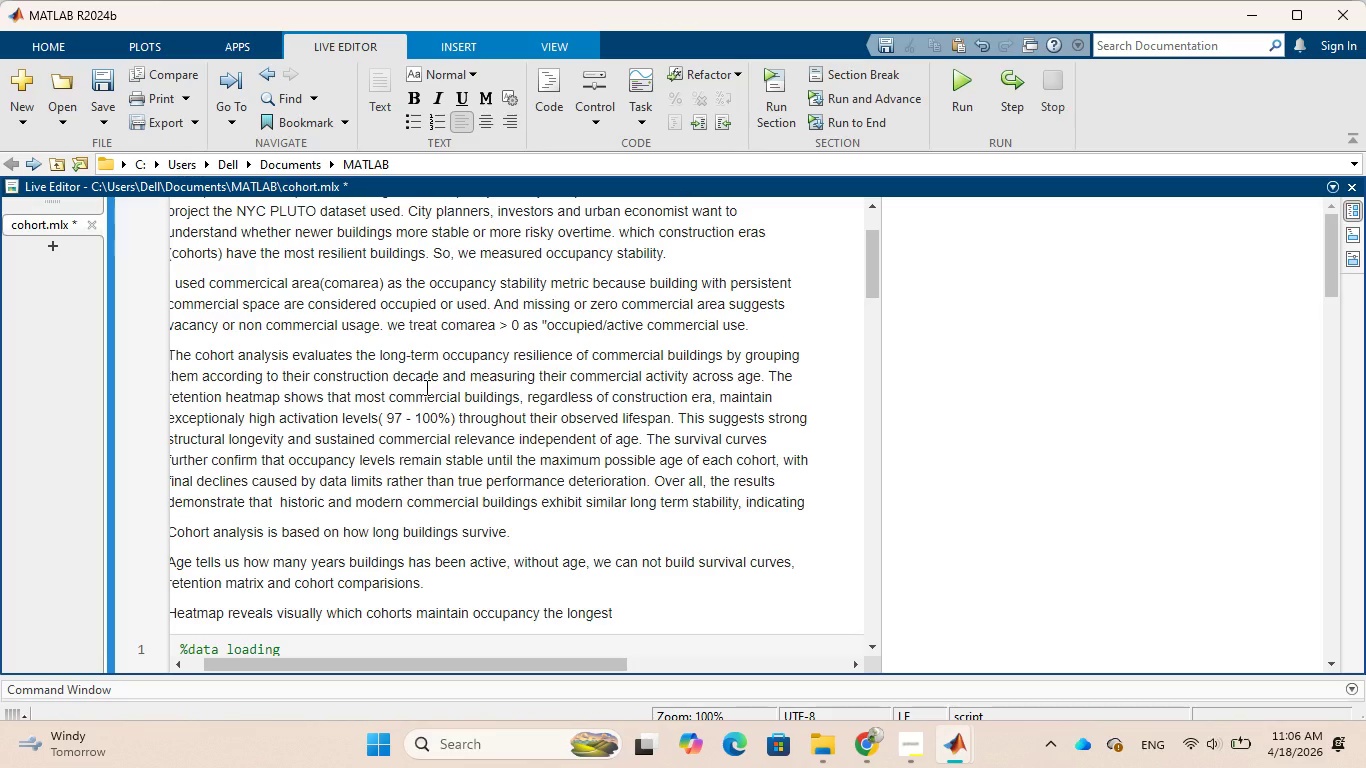 
type( that the con)
key(Backspace)
type(mmercial)
 